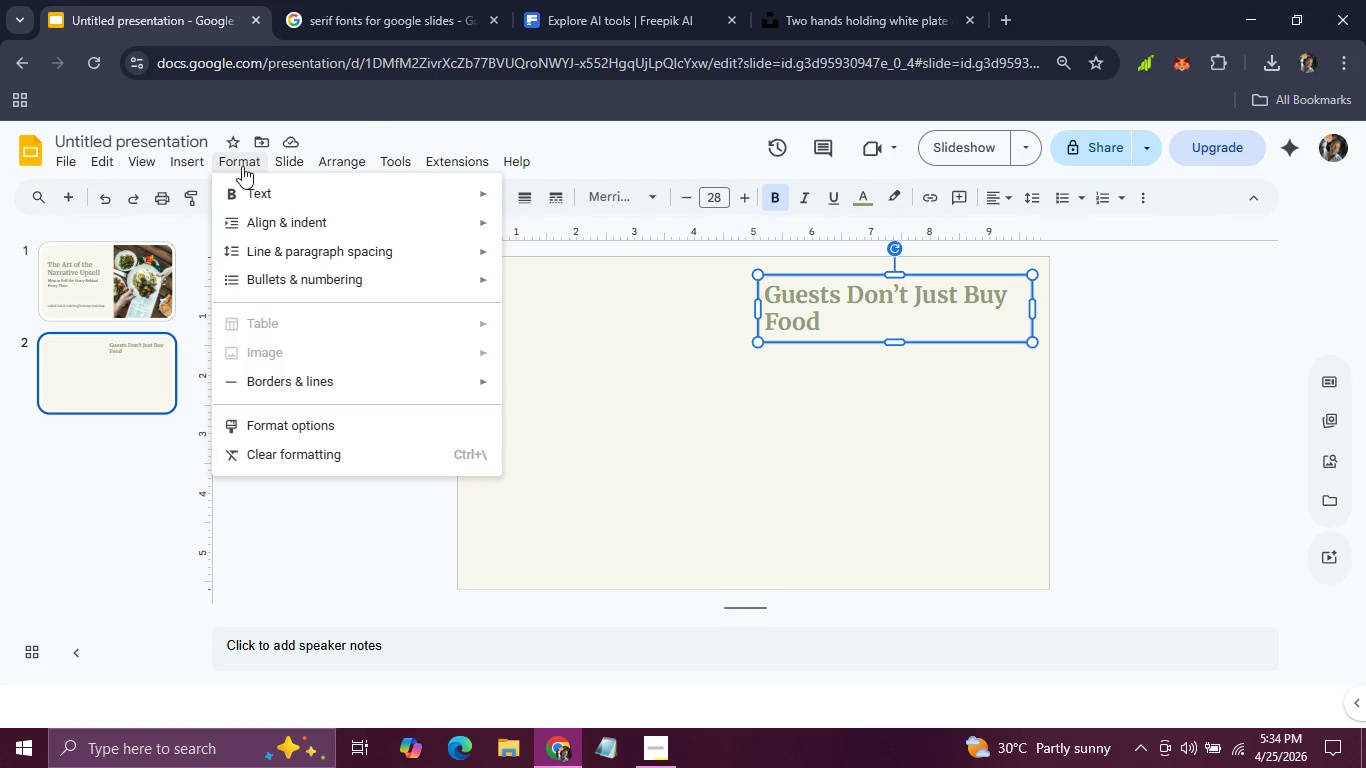 
wait(5.62)
 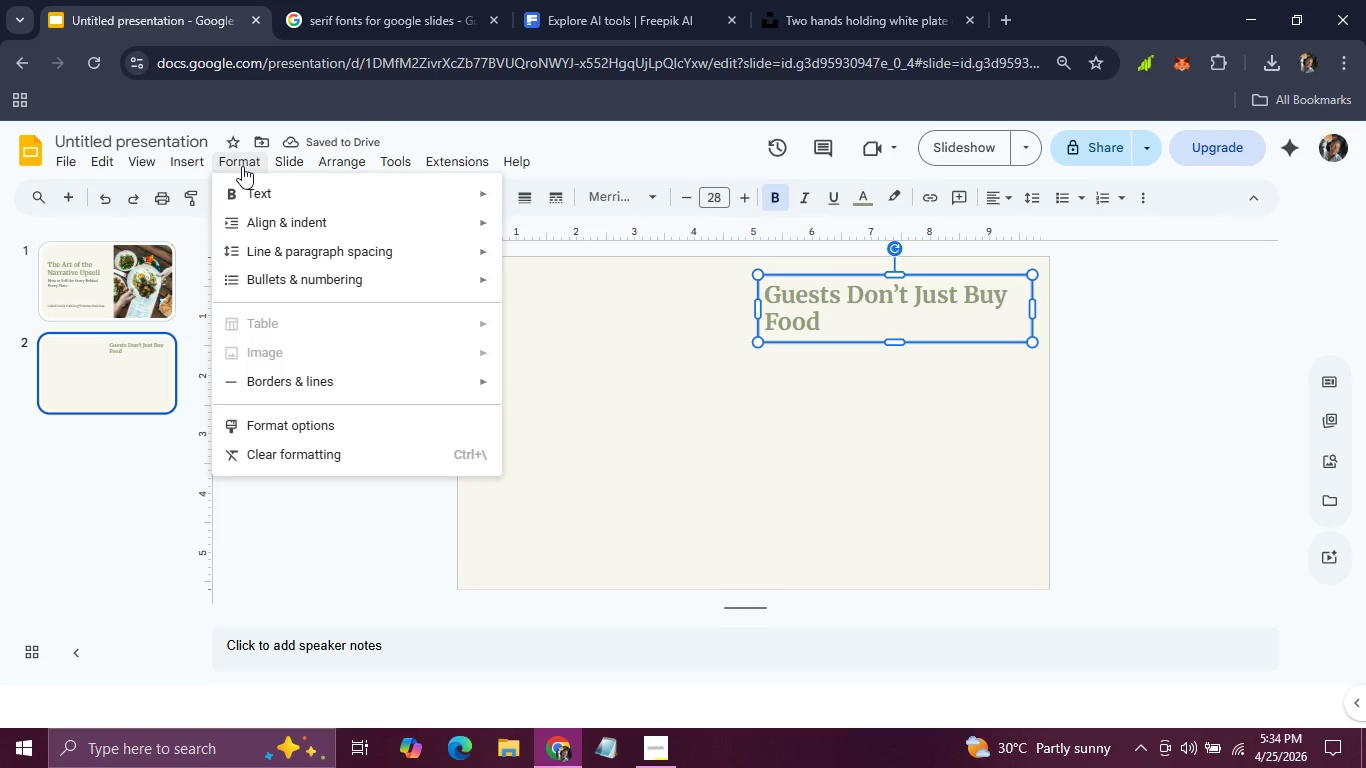 
left_click([543, 295])
 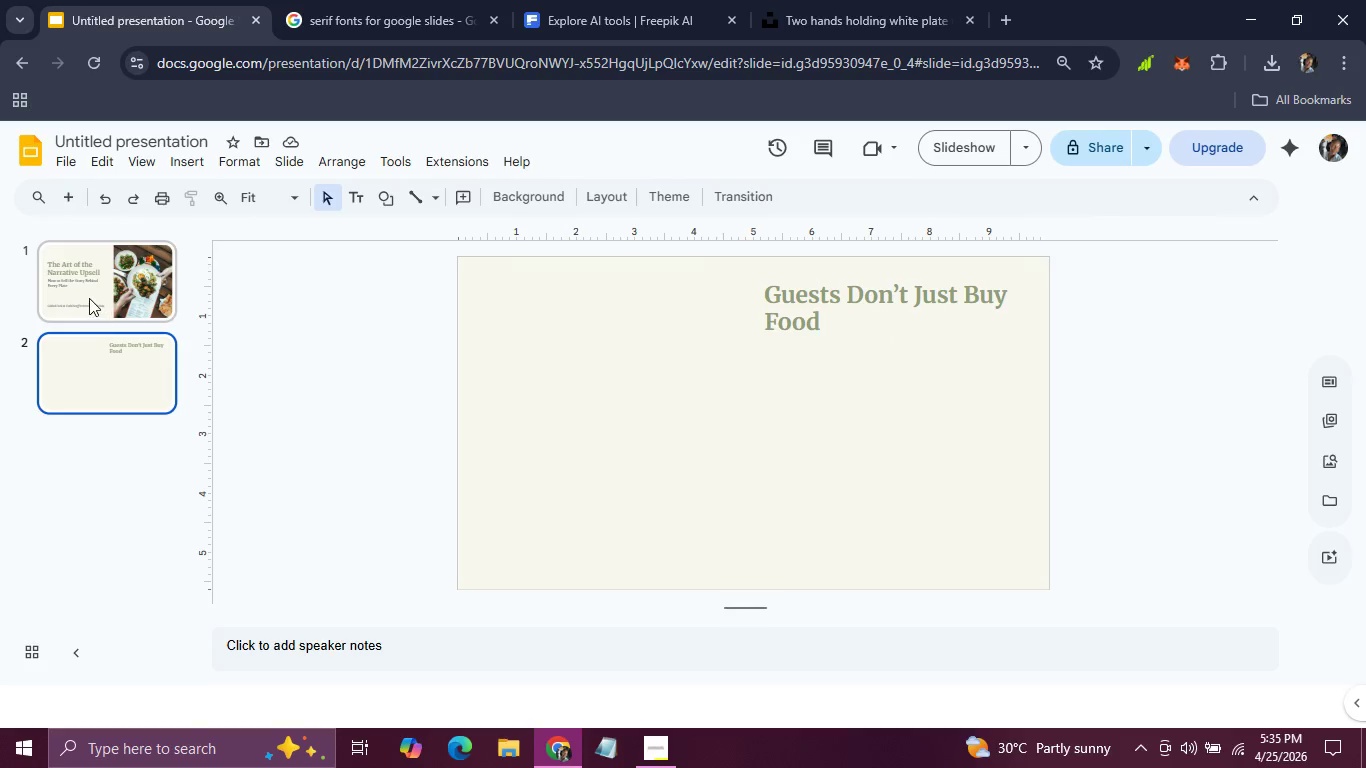 
left_click([89, 298])
 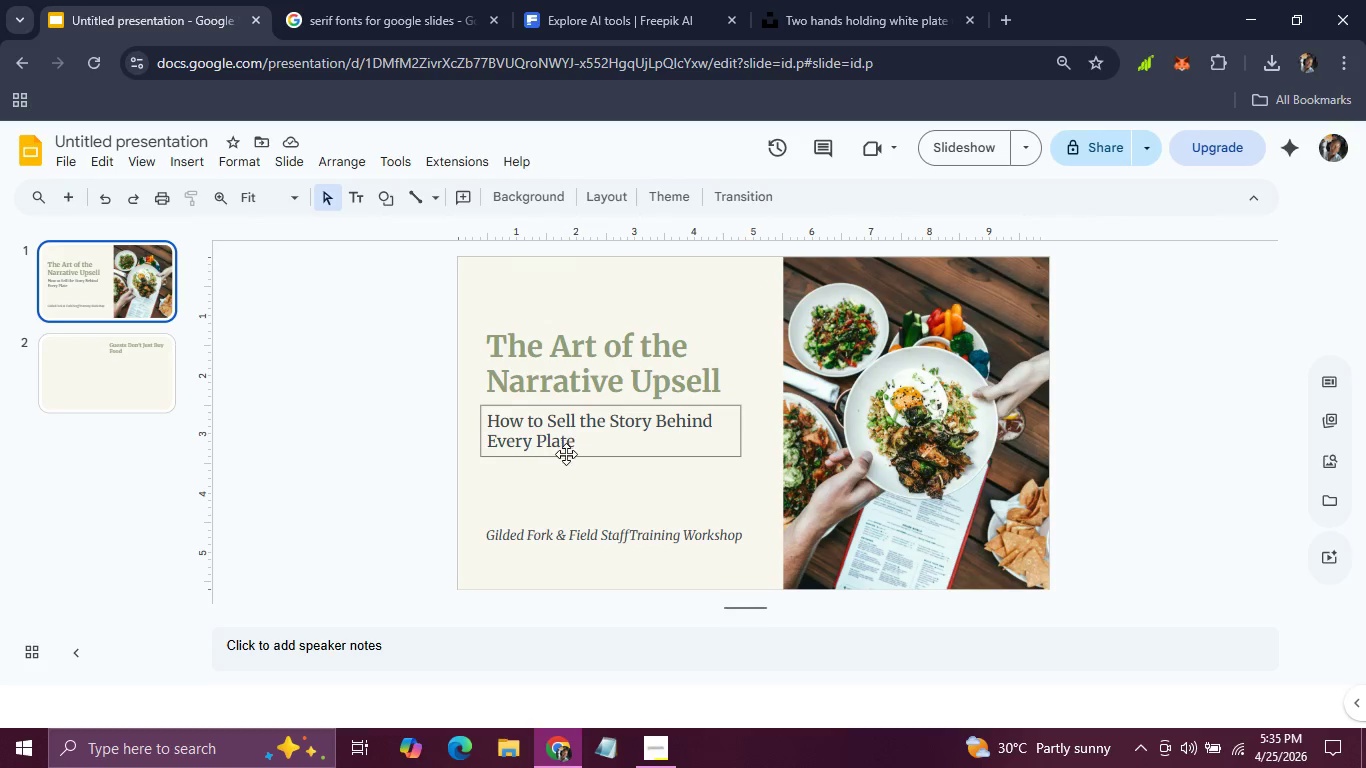 
left_click([566, 456])
 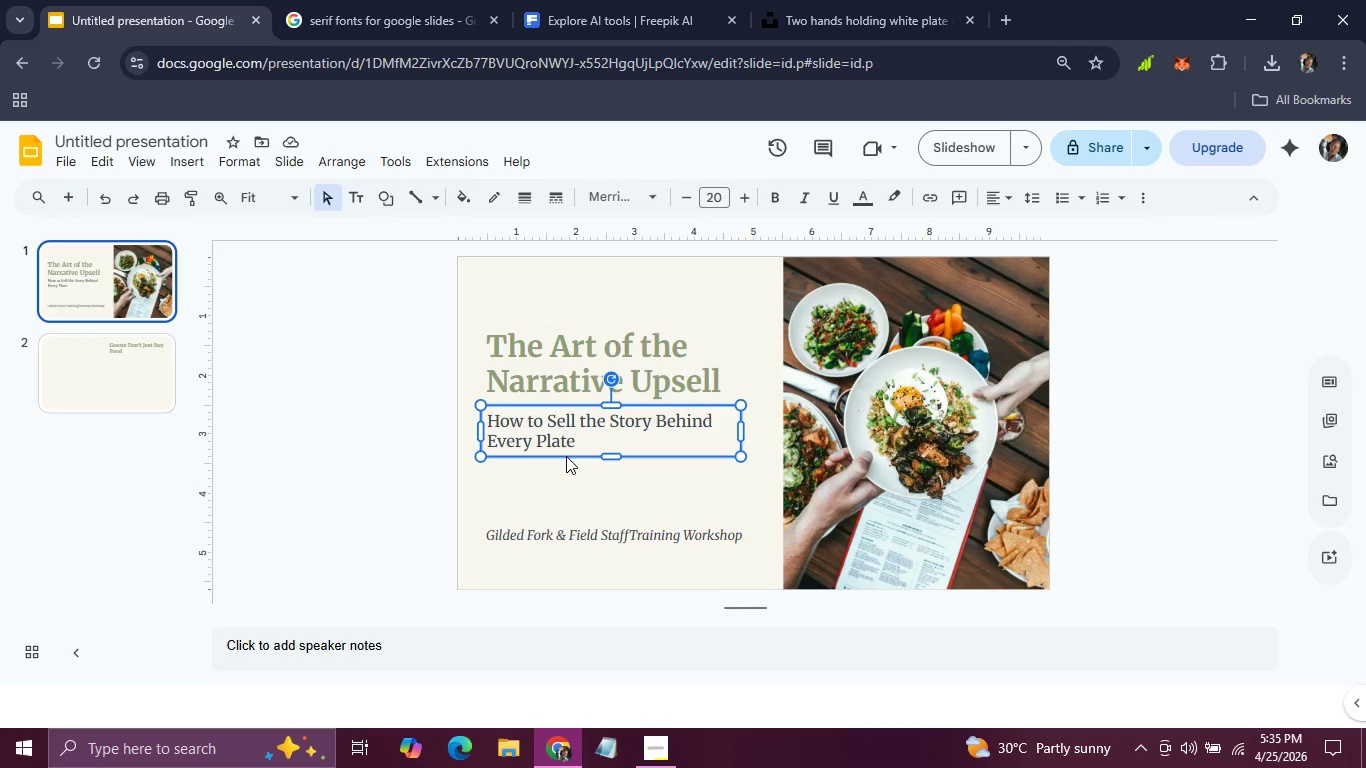 
key(Control+C)
 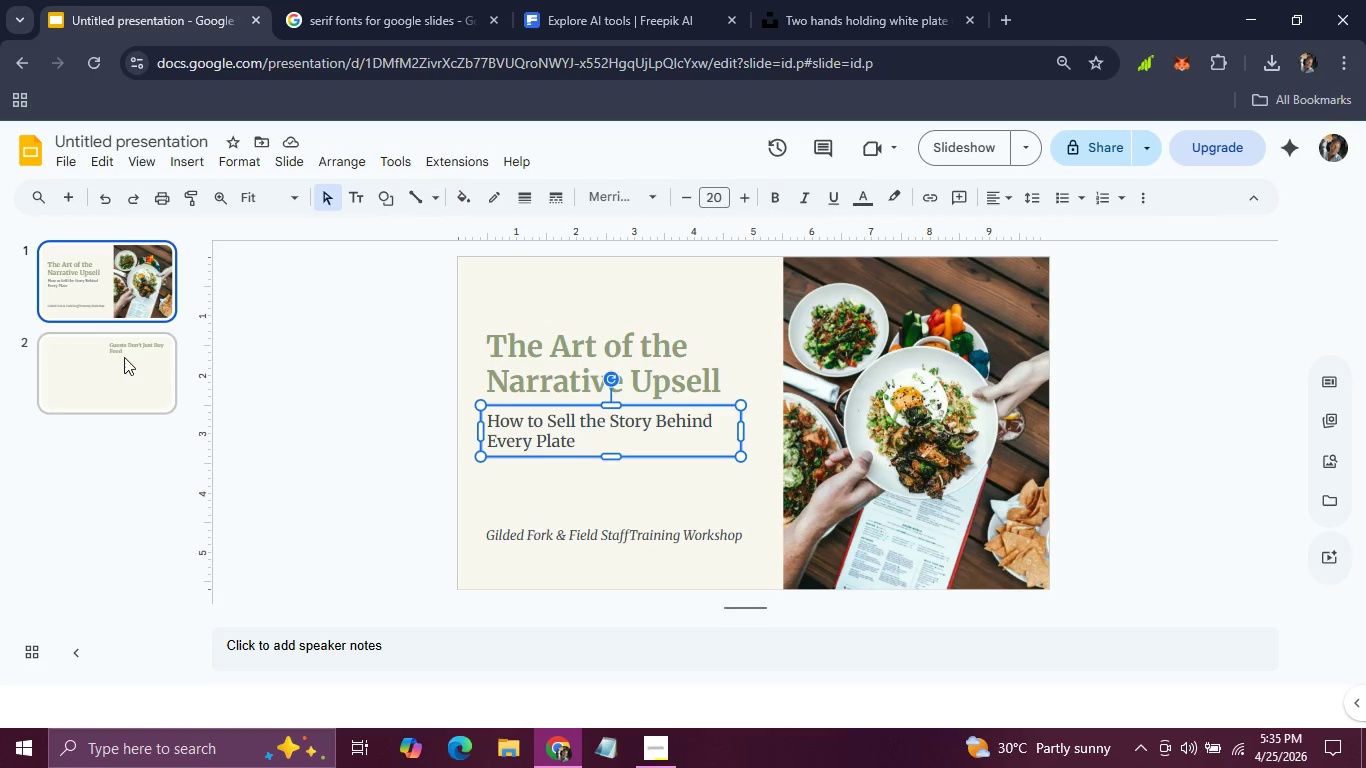 
left_click([122, 353])
 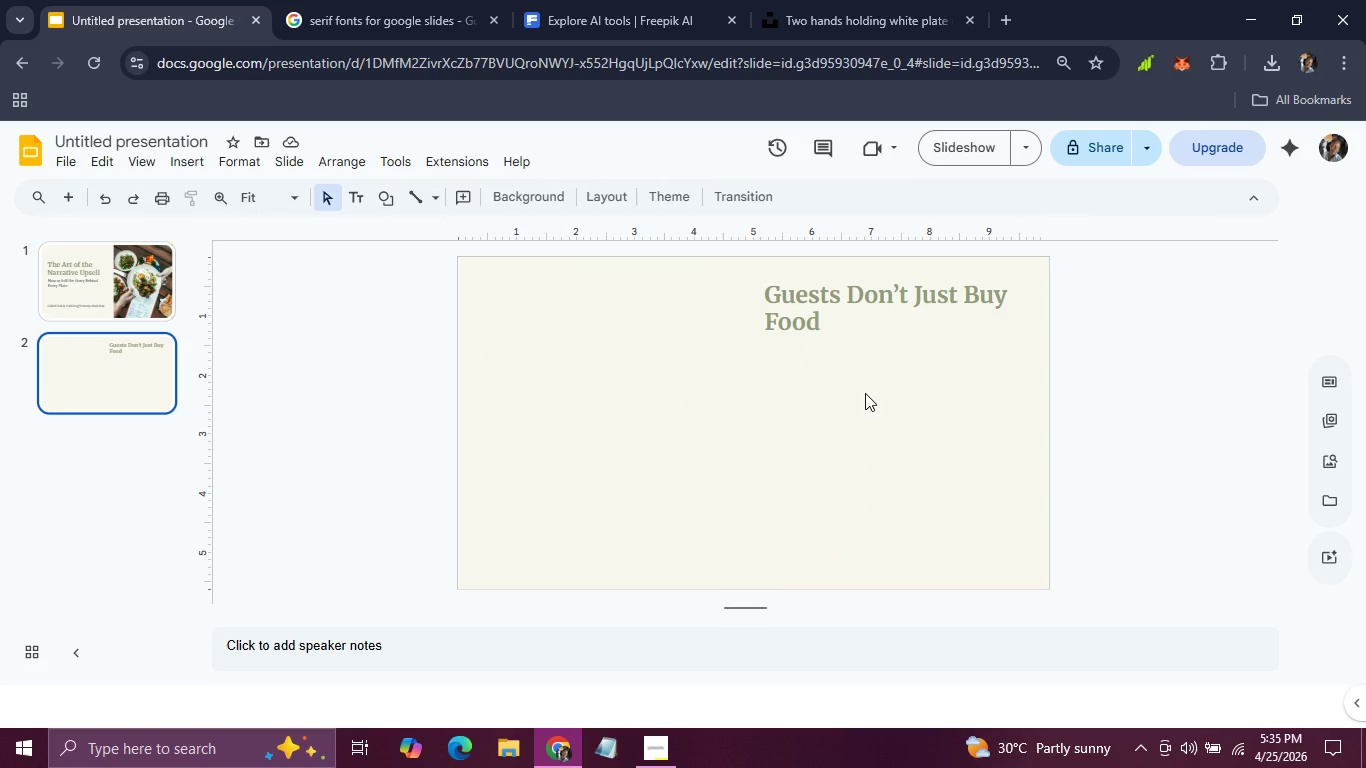 
key(Control+V)
 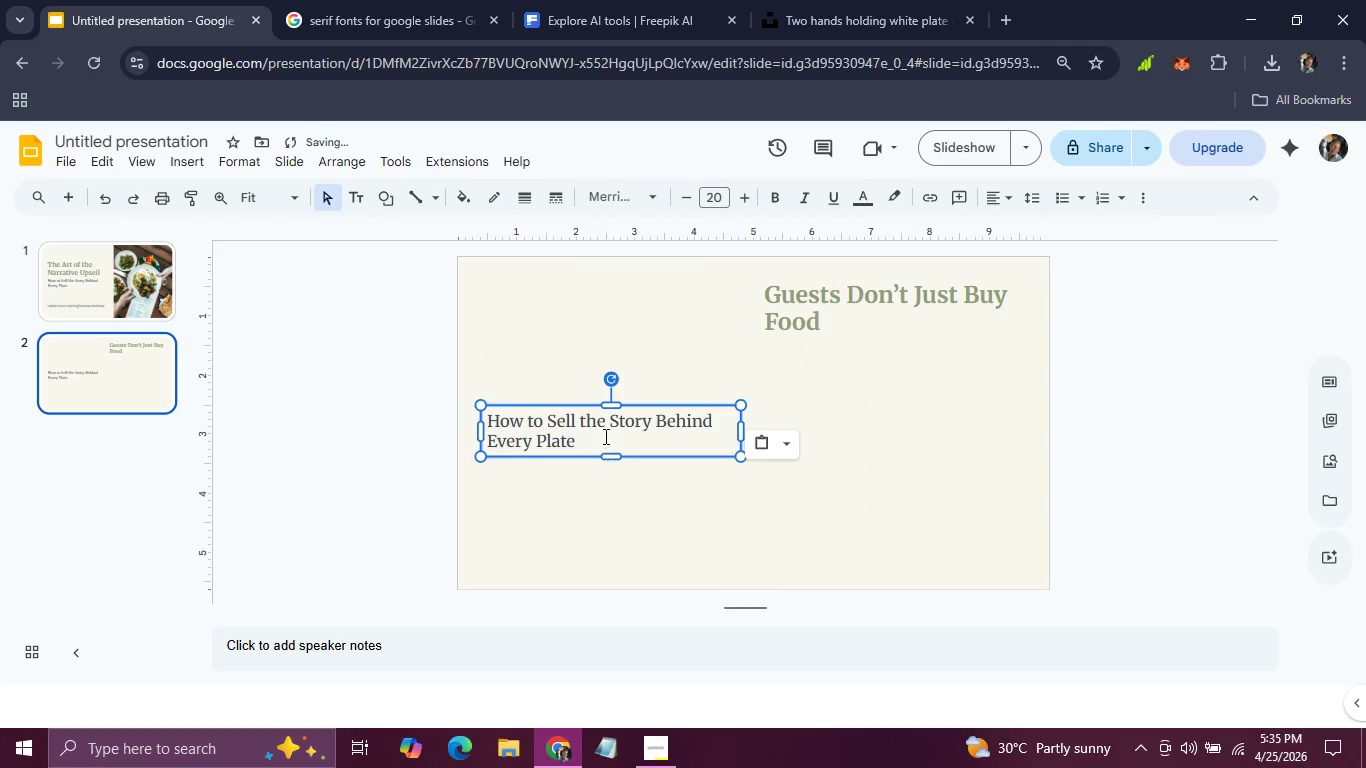 
left_click_drag(start_coordinate=[597, 435], to_coordinate=[489, 422])
 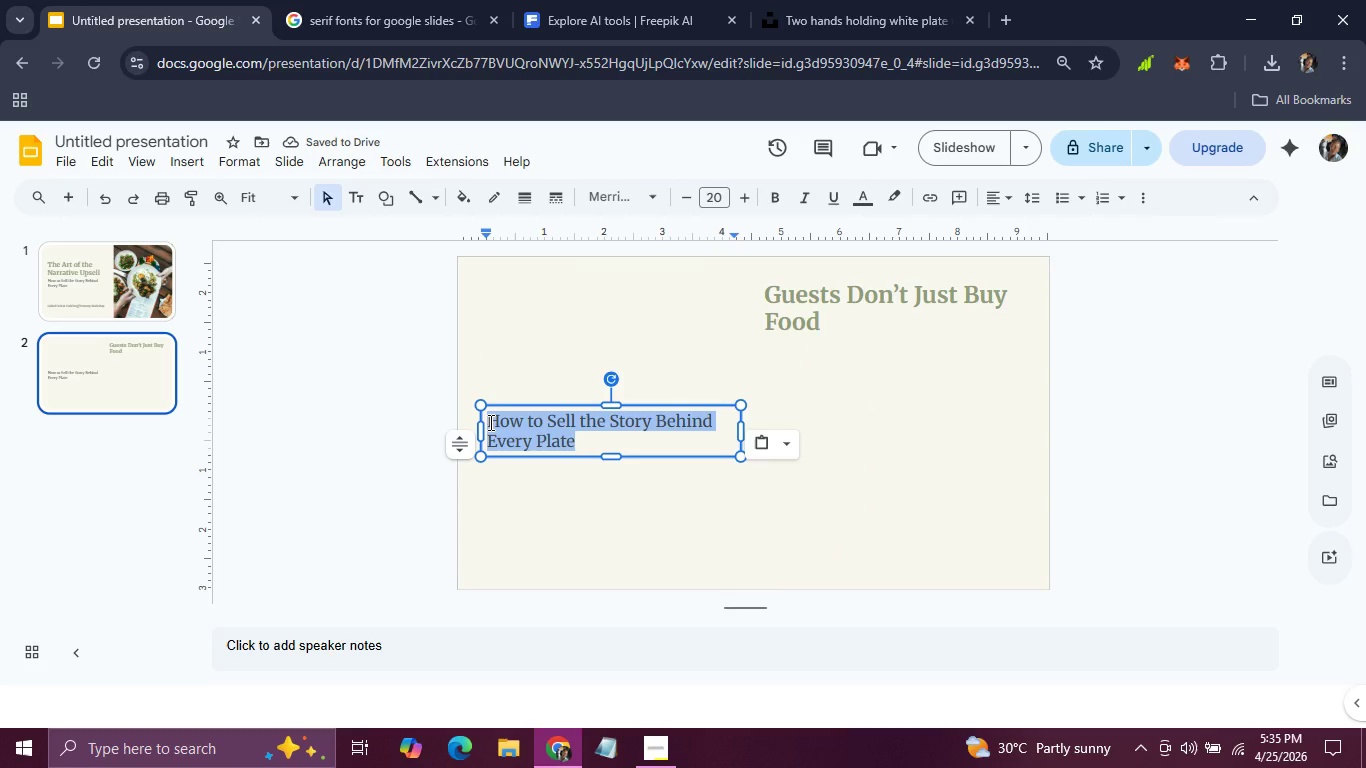 
type(They by)
key(Backspace)
type(uy a feeling)
 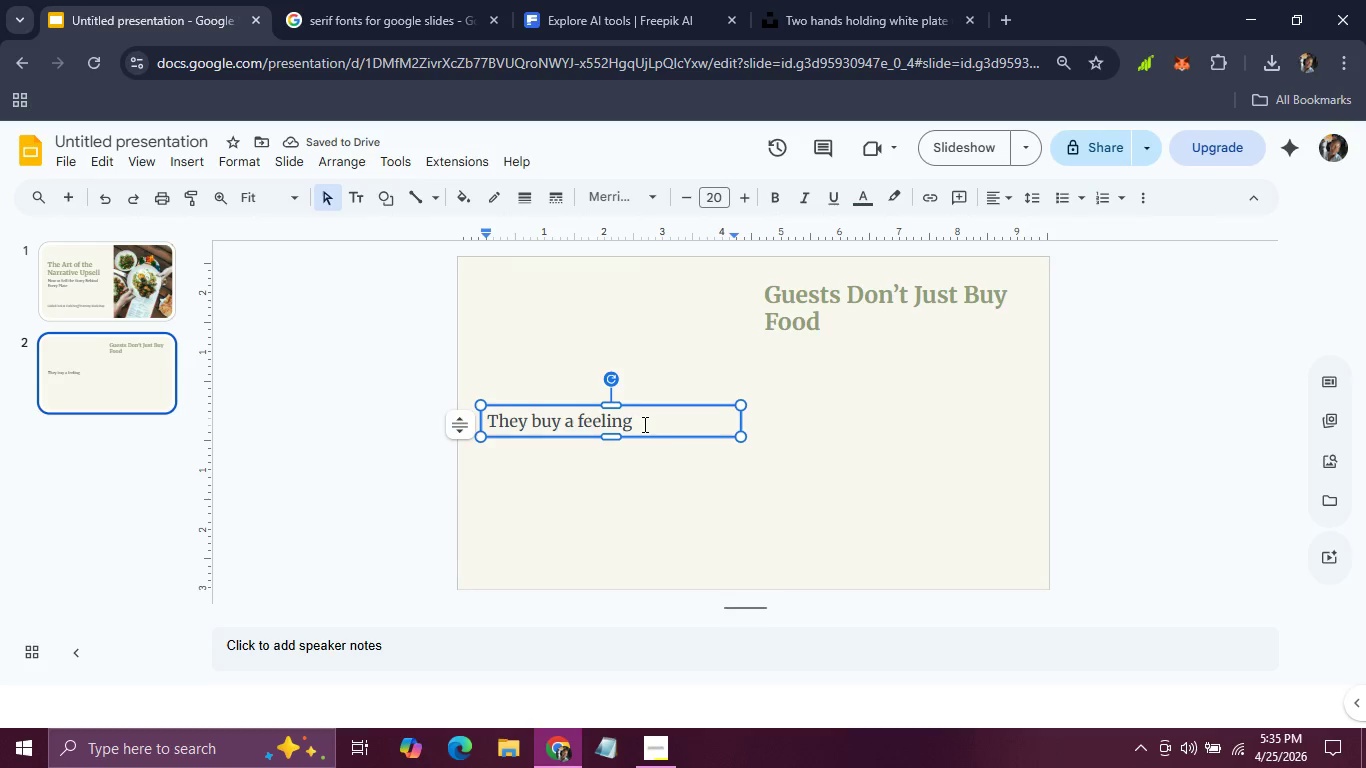 
left_click([738, 366])
 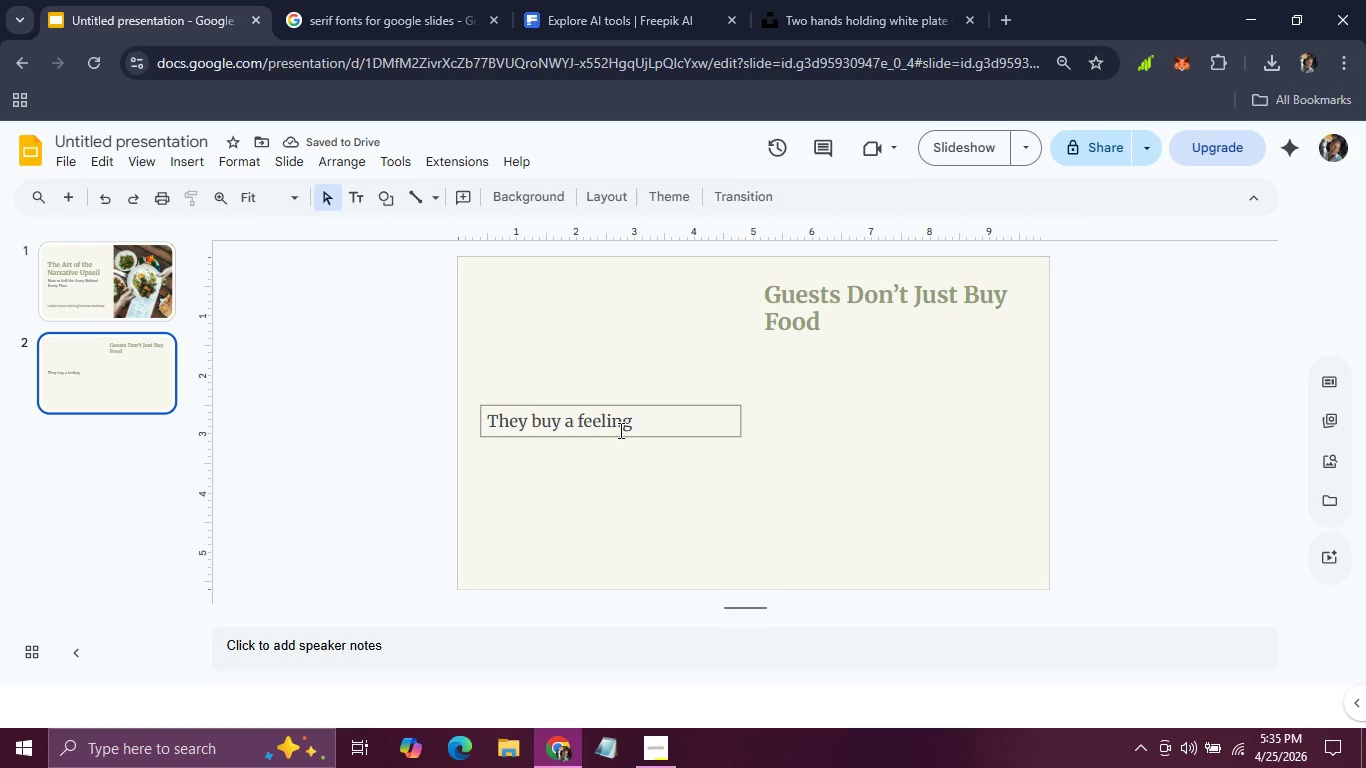 
left_click([619, 430])
 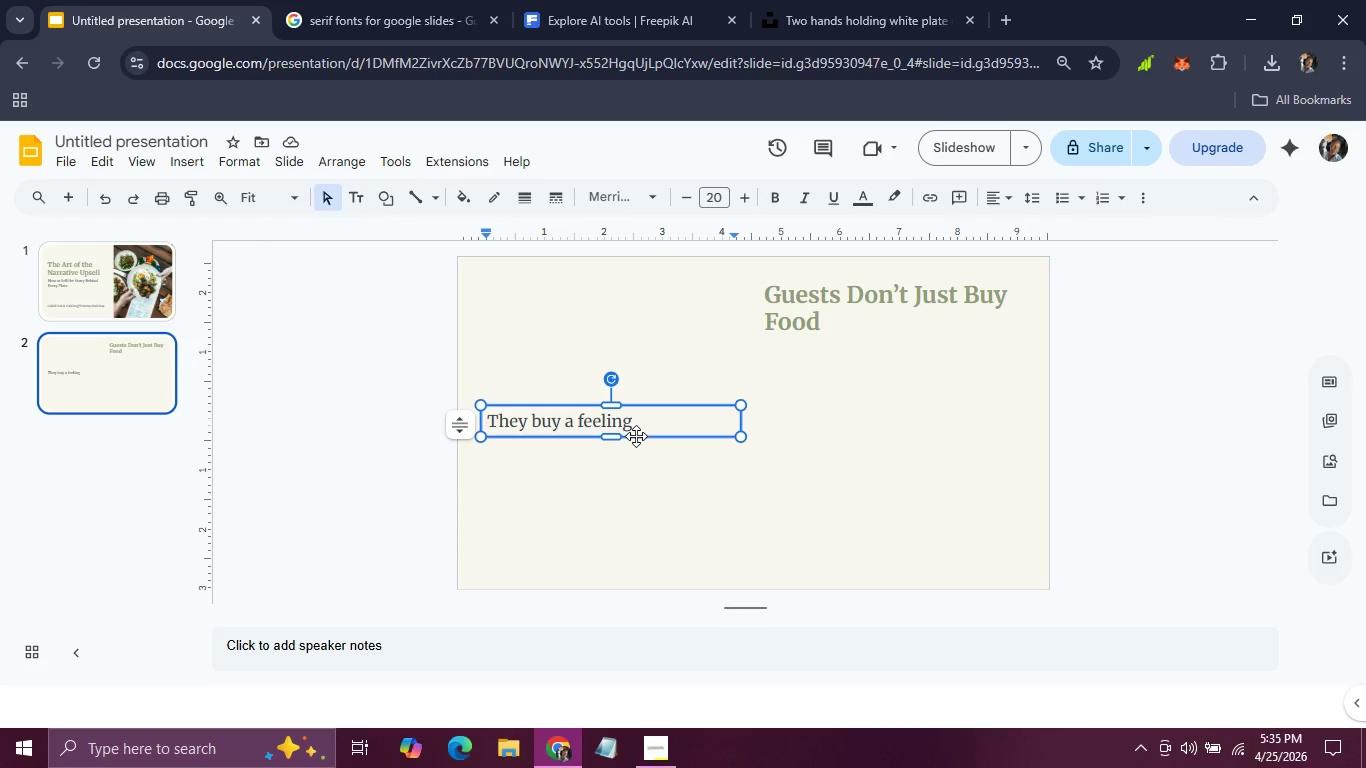 
left_click([636, 436])
 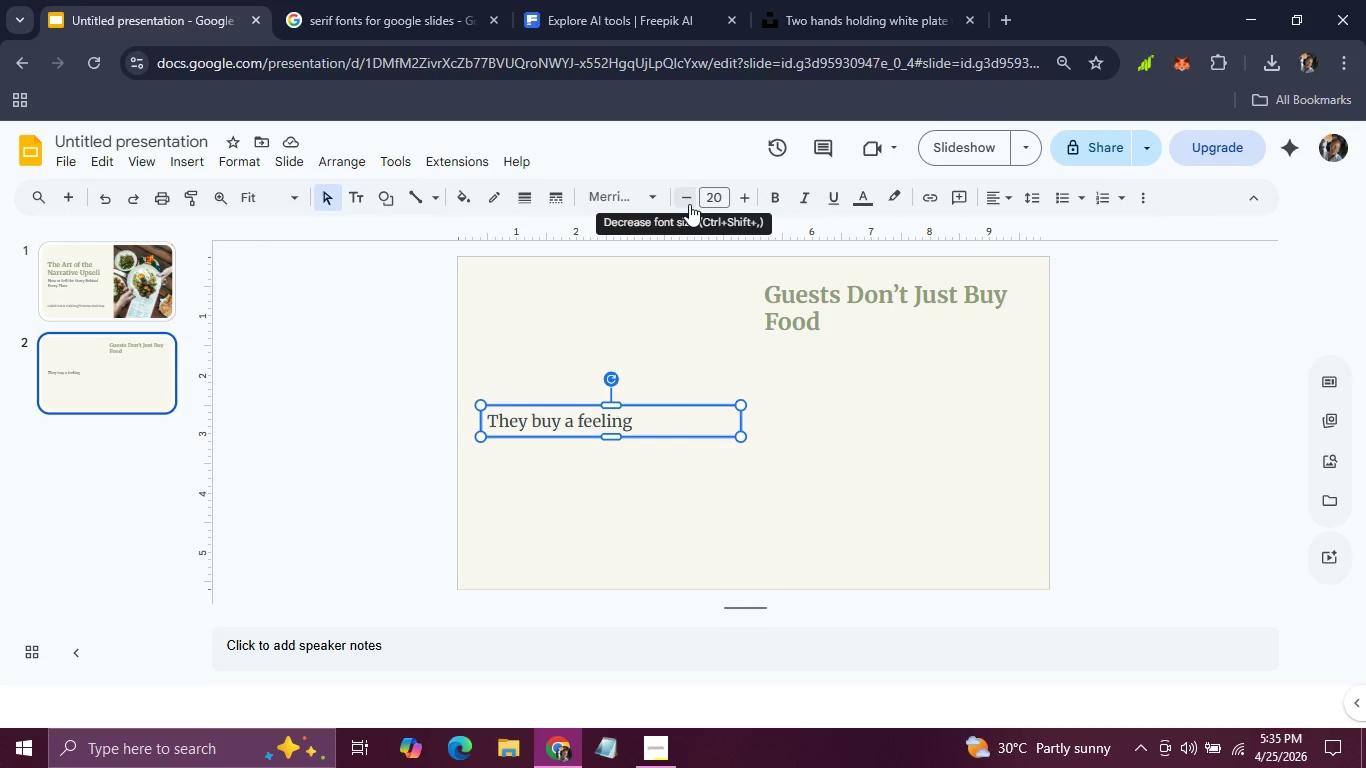 
double_click([689, 204])
 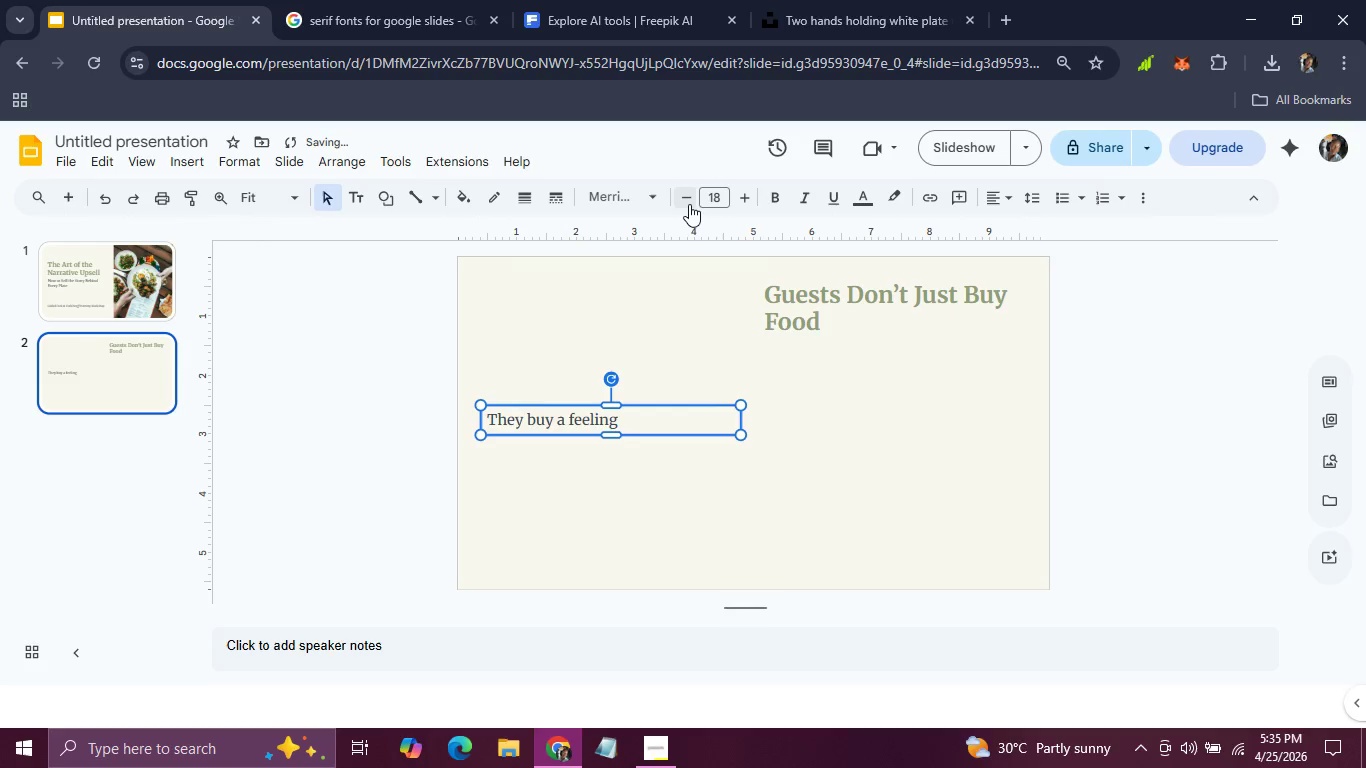 
triple_click([689, 204])
 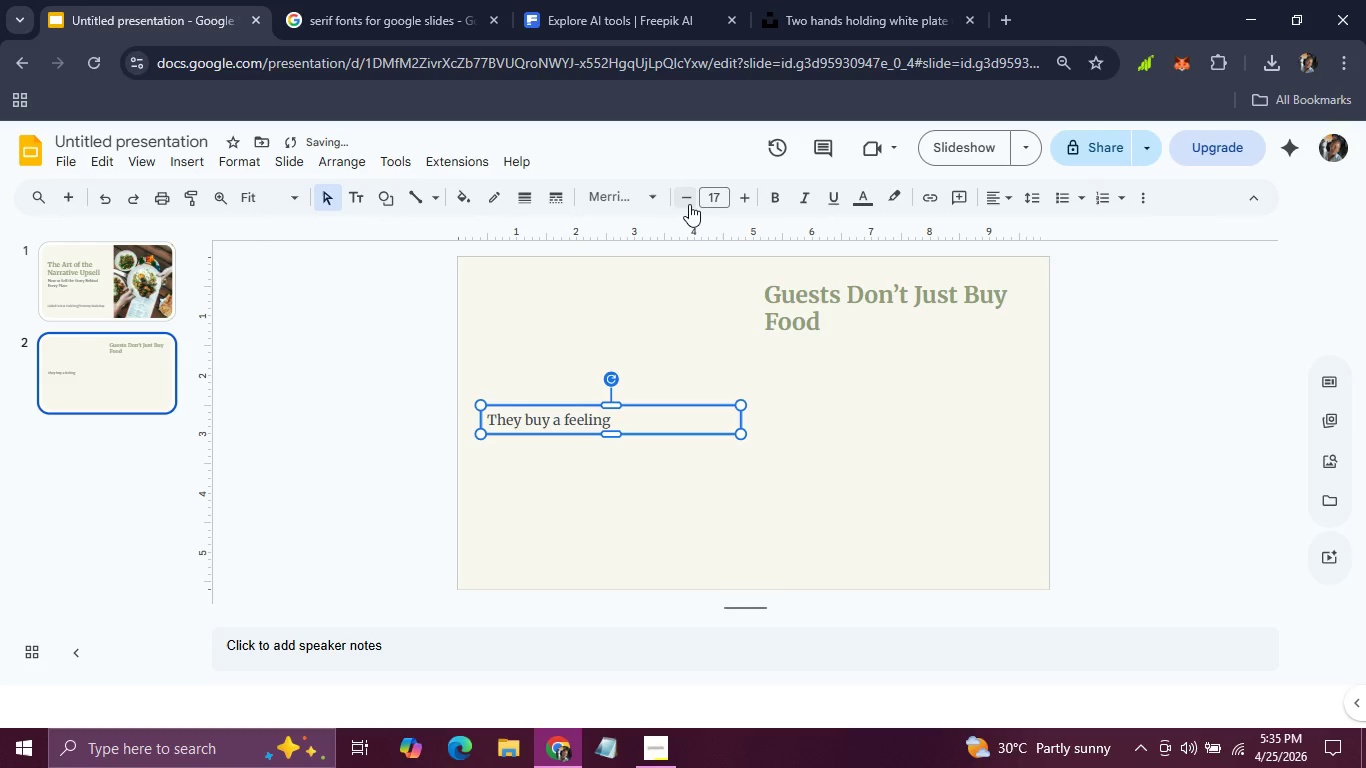 
triple_click([689, 204])
 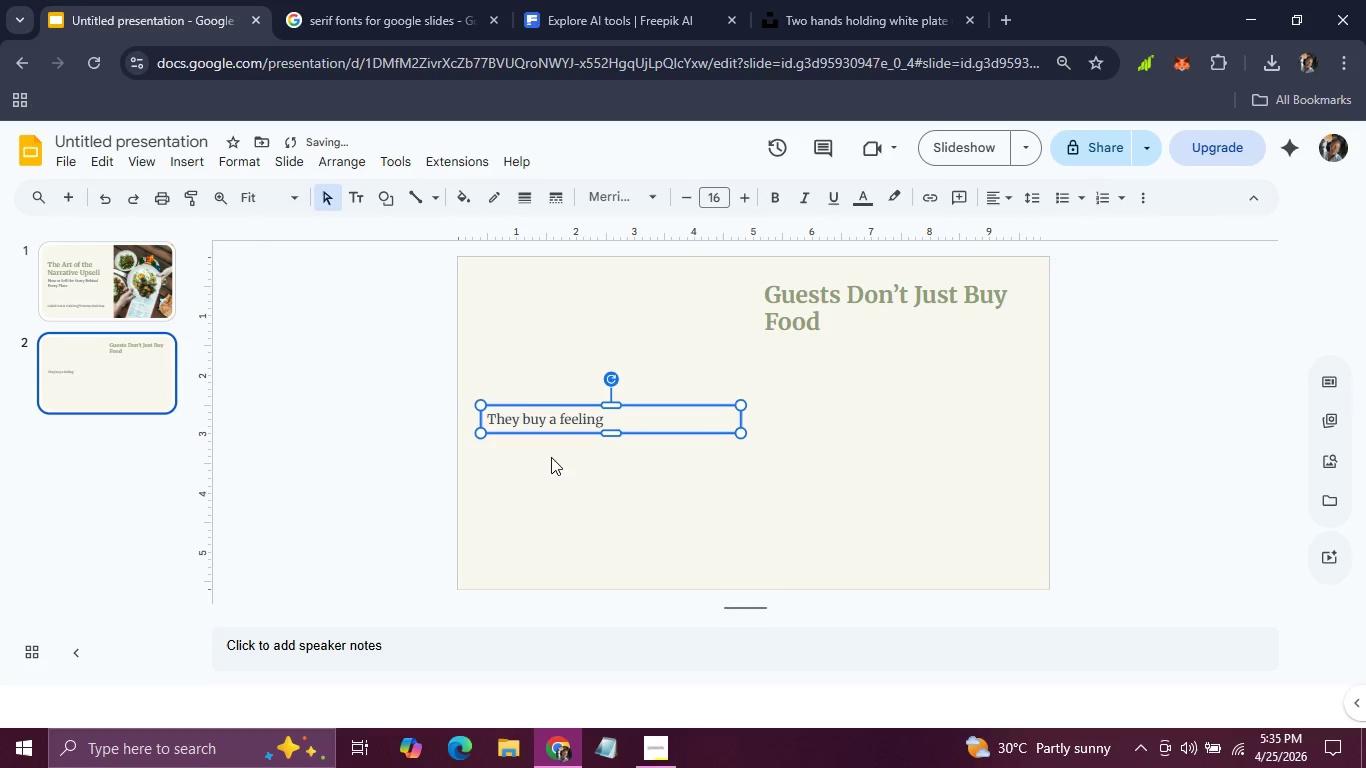 
left_click_drag(start_coordinate=[564, 435], to_coordinate=[849, 369])
 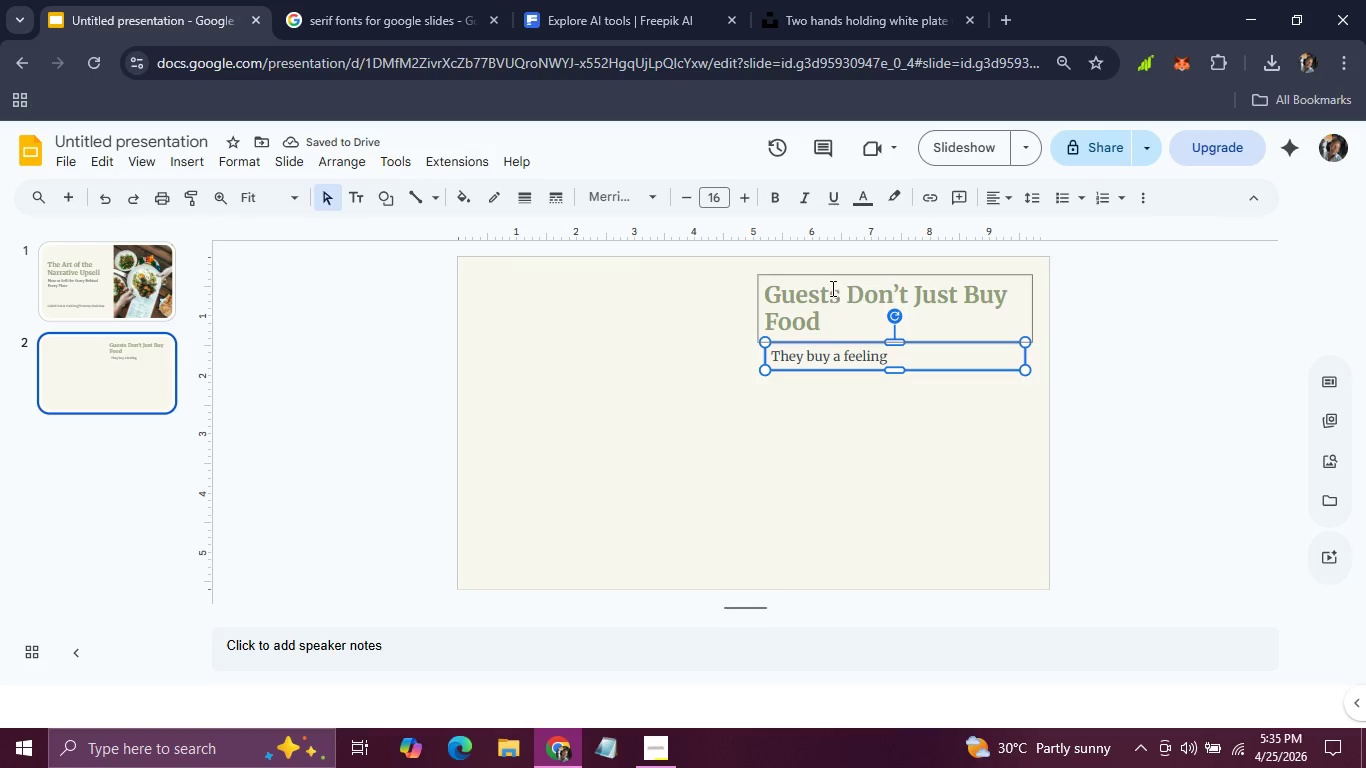 
hold_key(key=ShiftLeft, duration=0.8)
left_click([831, 288])
 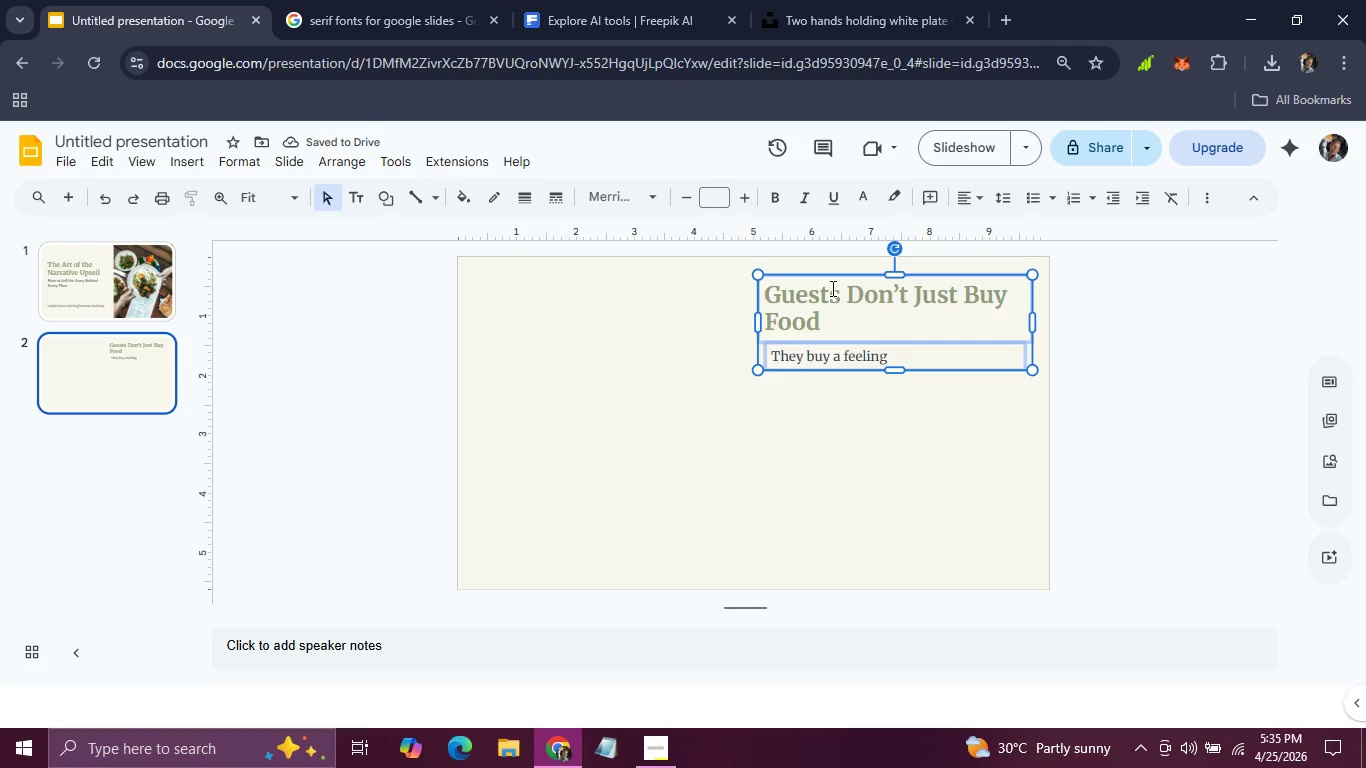 
hold_key(key=ArrowUp, duration=0.77)
 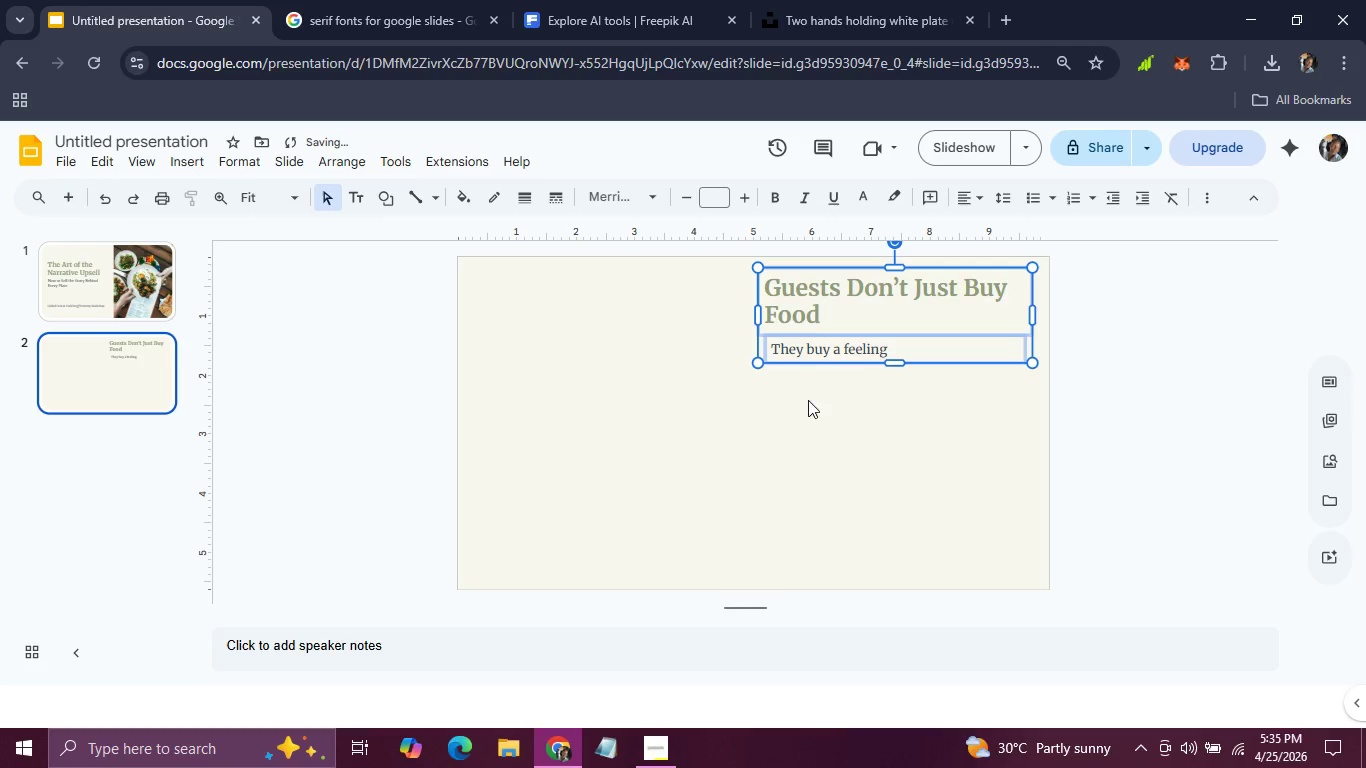 
left_click([808, 403])
 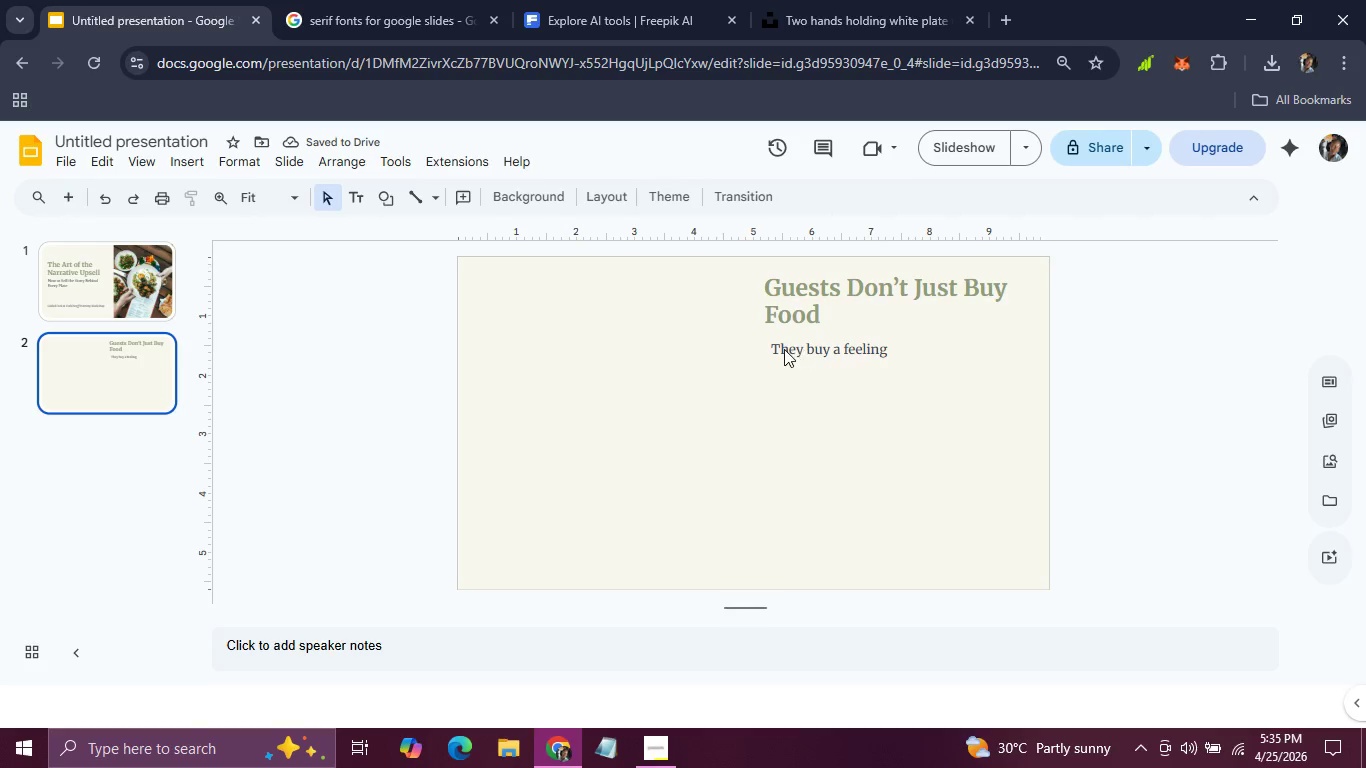 
left_click([783, 349])
 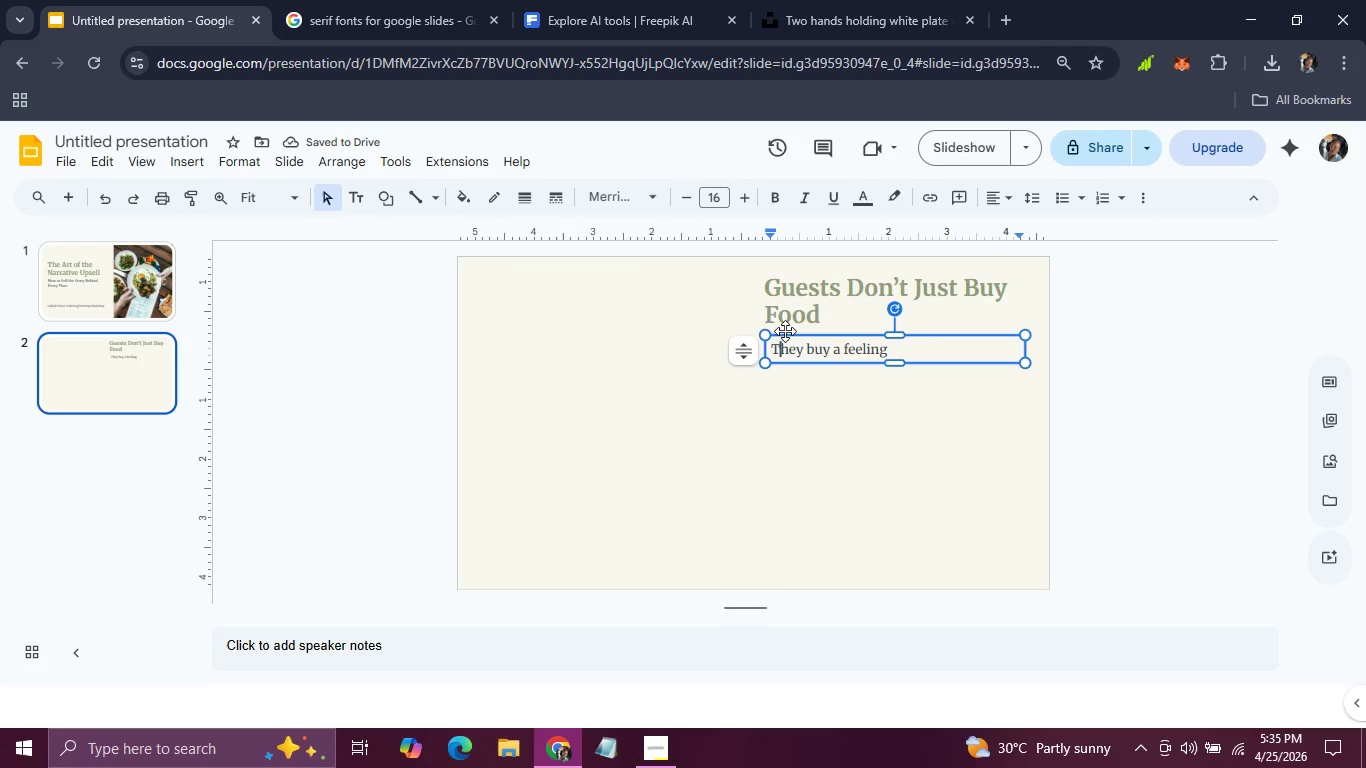 
left_click([785, 331])
 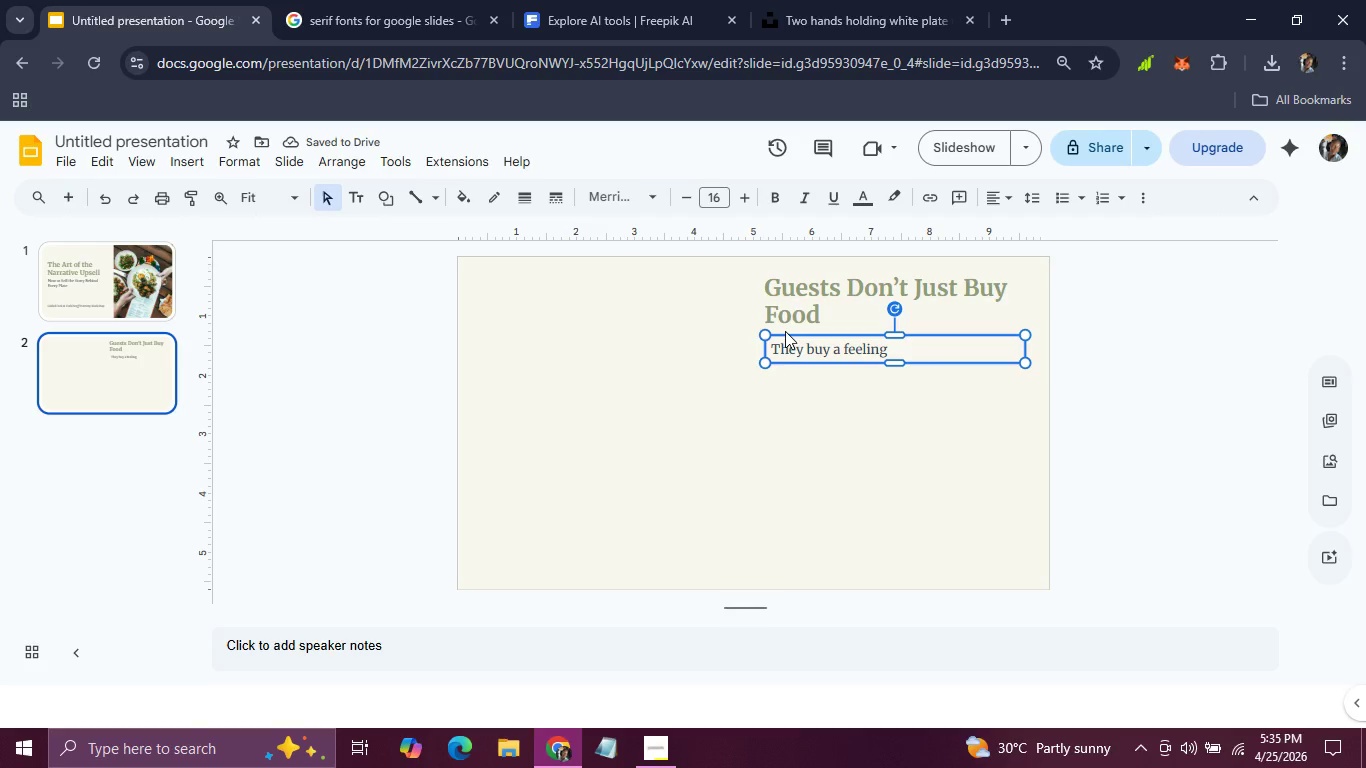 
key(ArrowUp)
 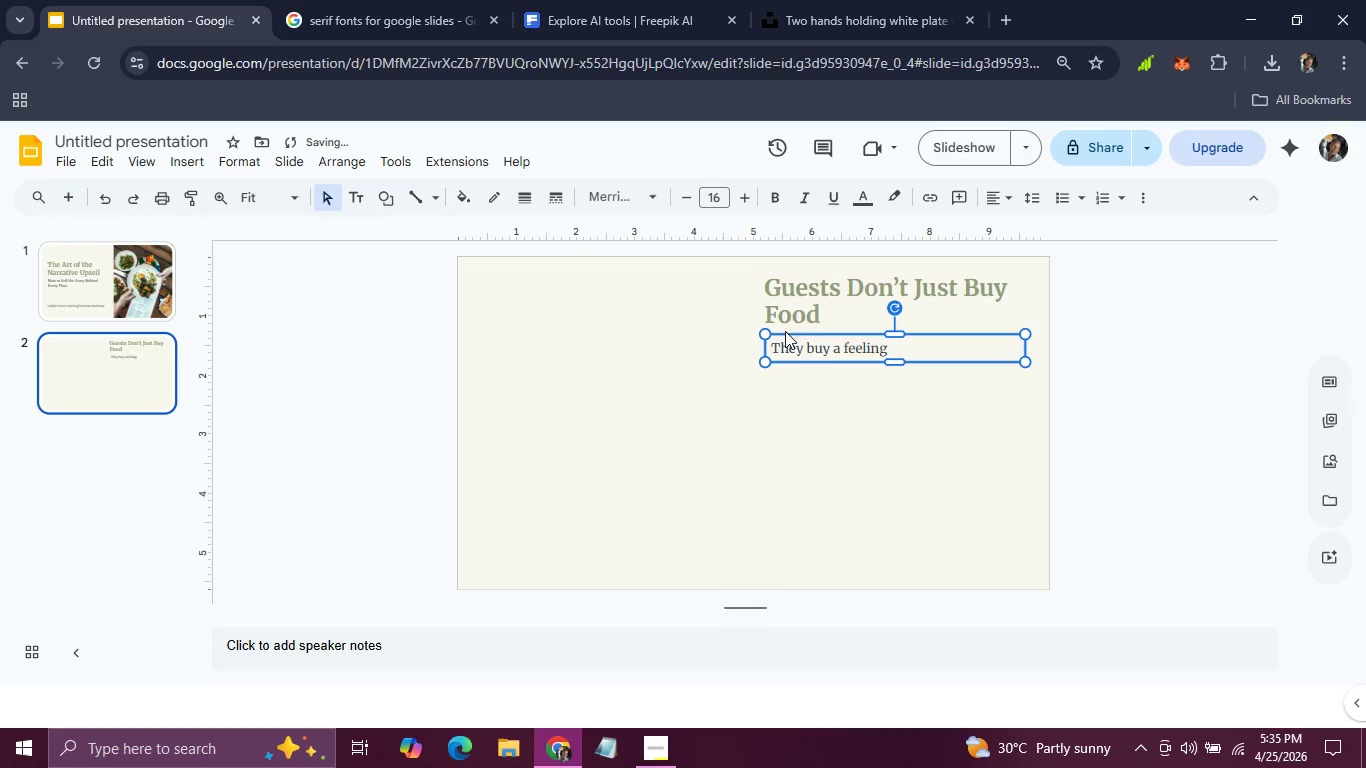 
key(ArrowUp)
 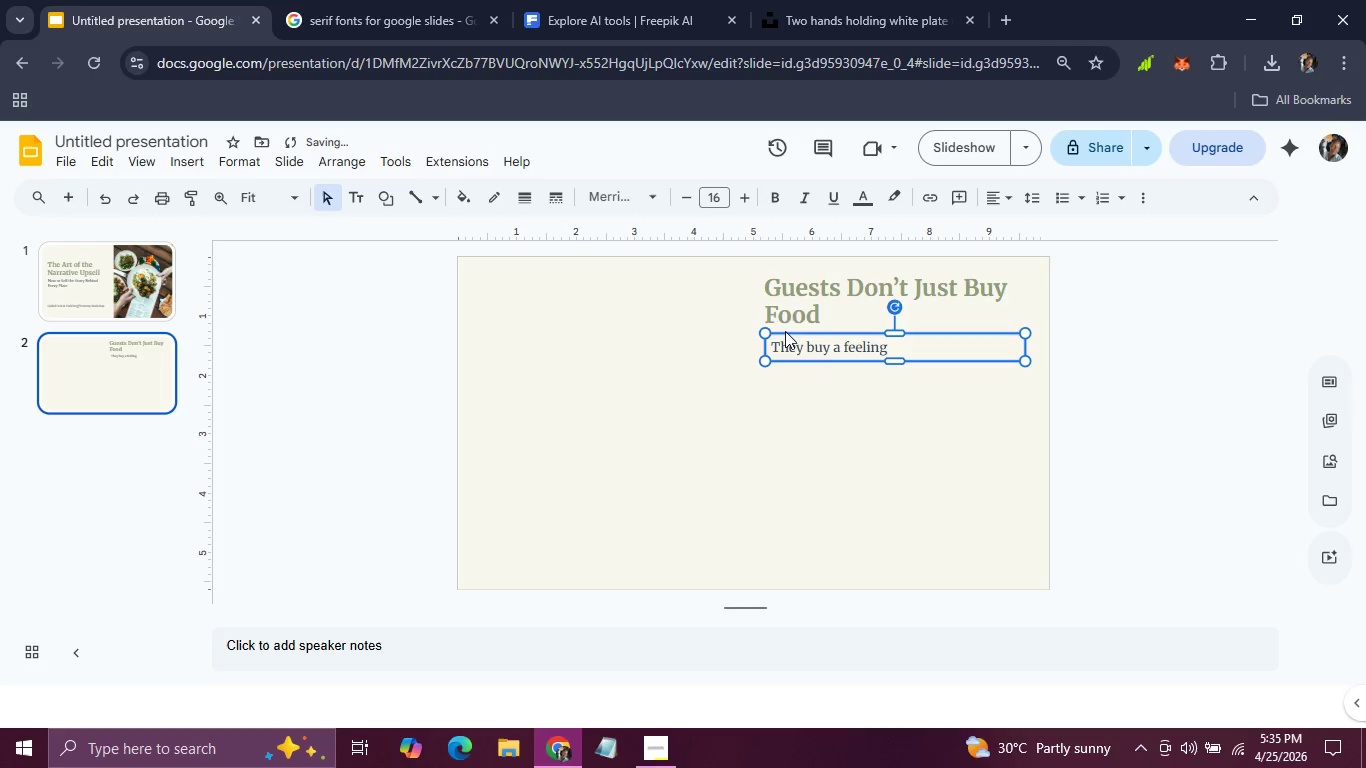 
key(ArrowUp)
 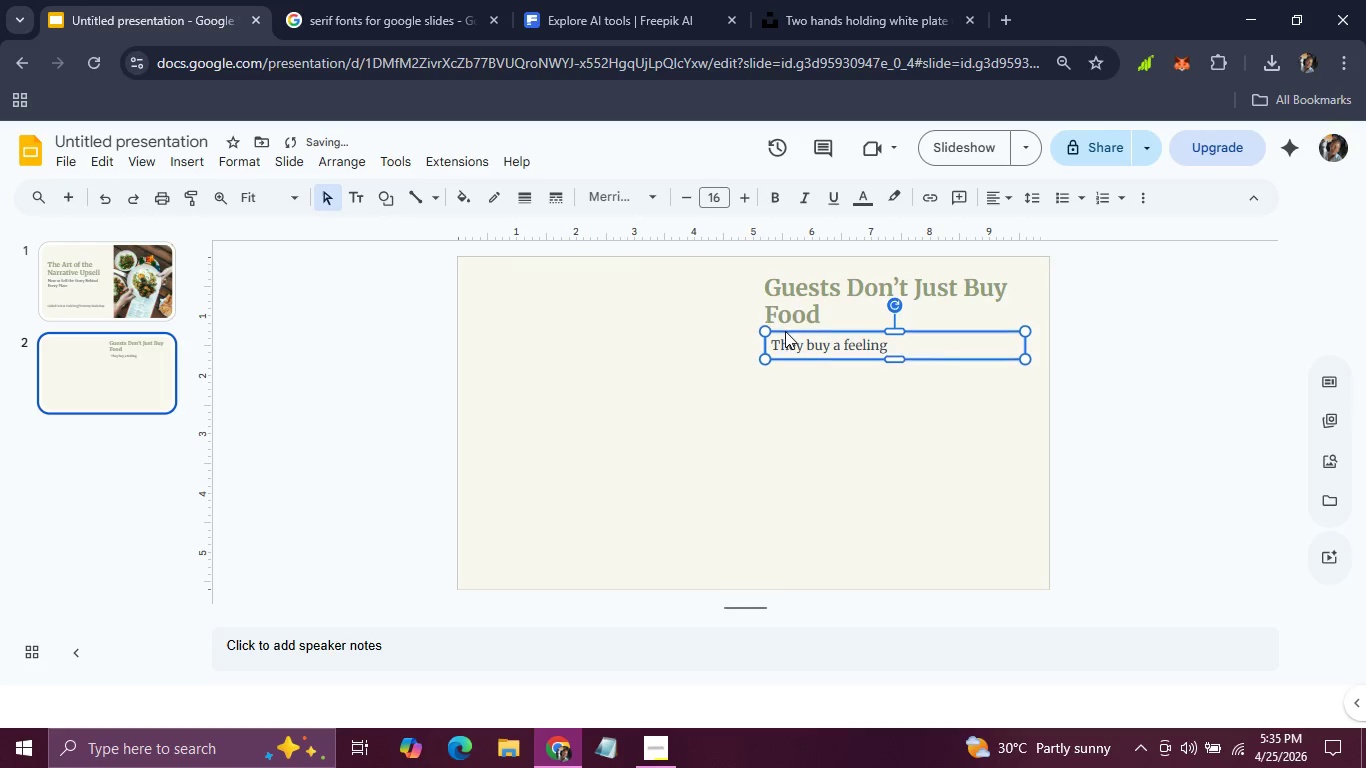 
key(ArrowUp)
 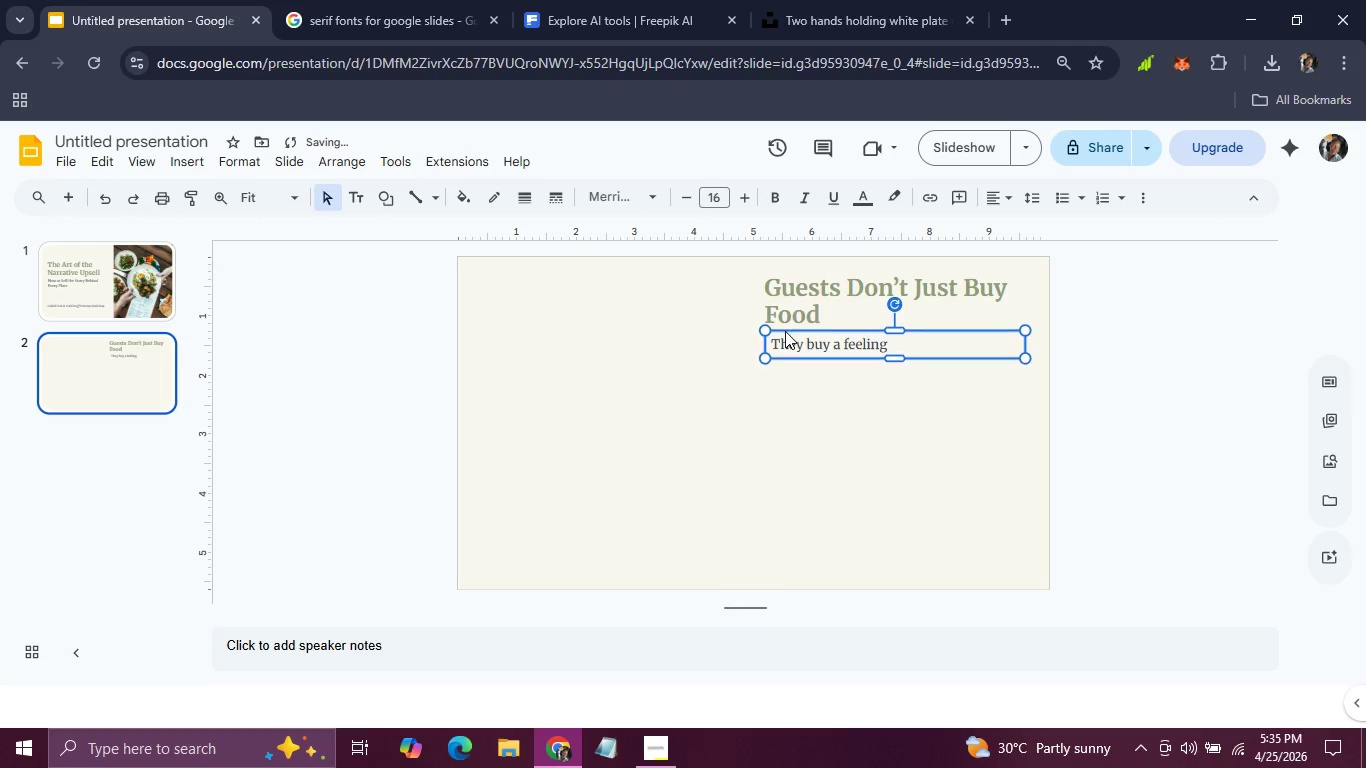 
key(ArrowUp)
 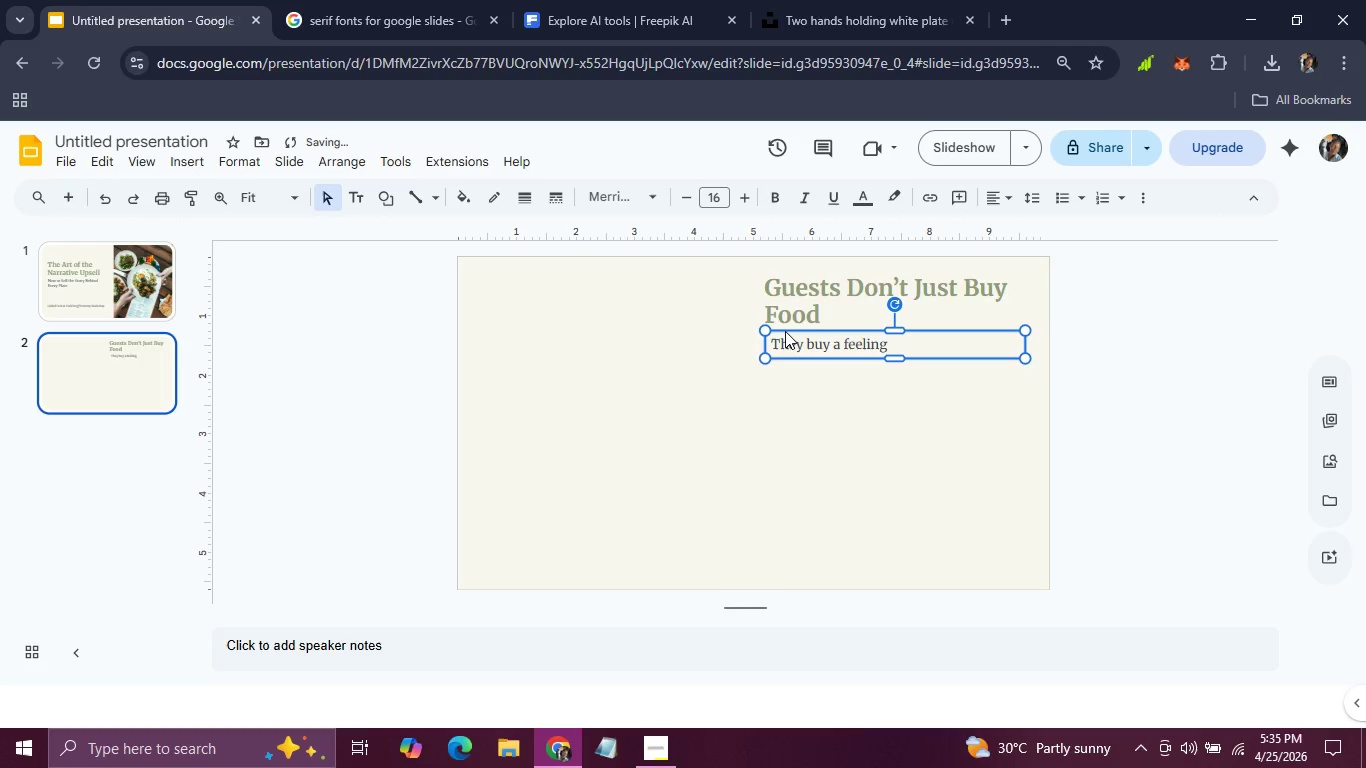 
key(ArrowLeft)
 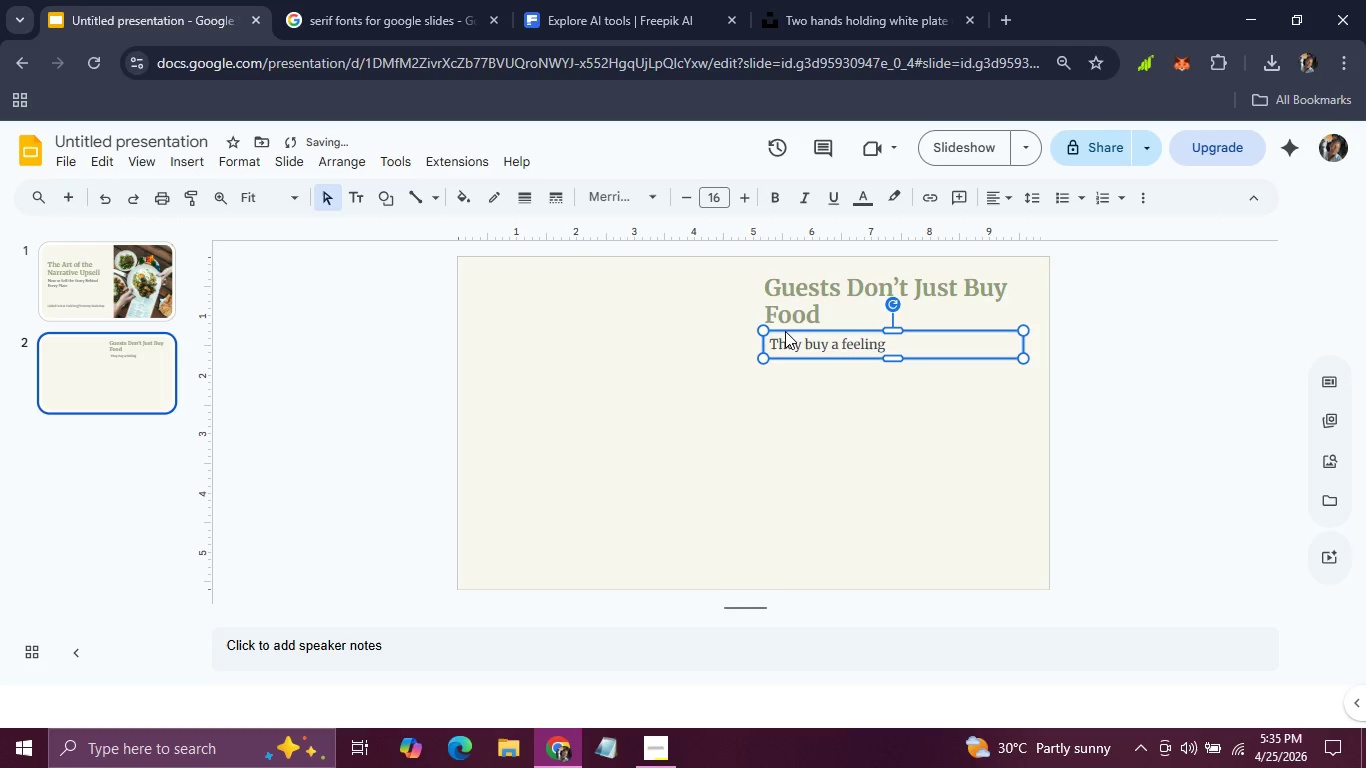 
key(ArrowLeft)
 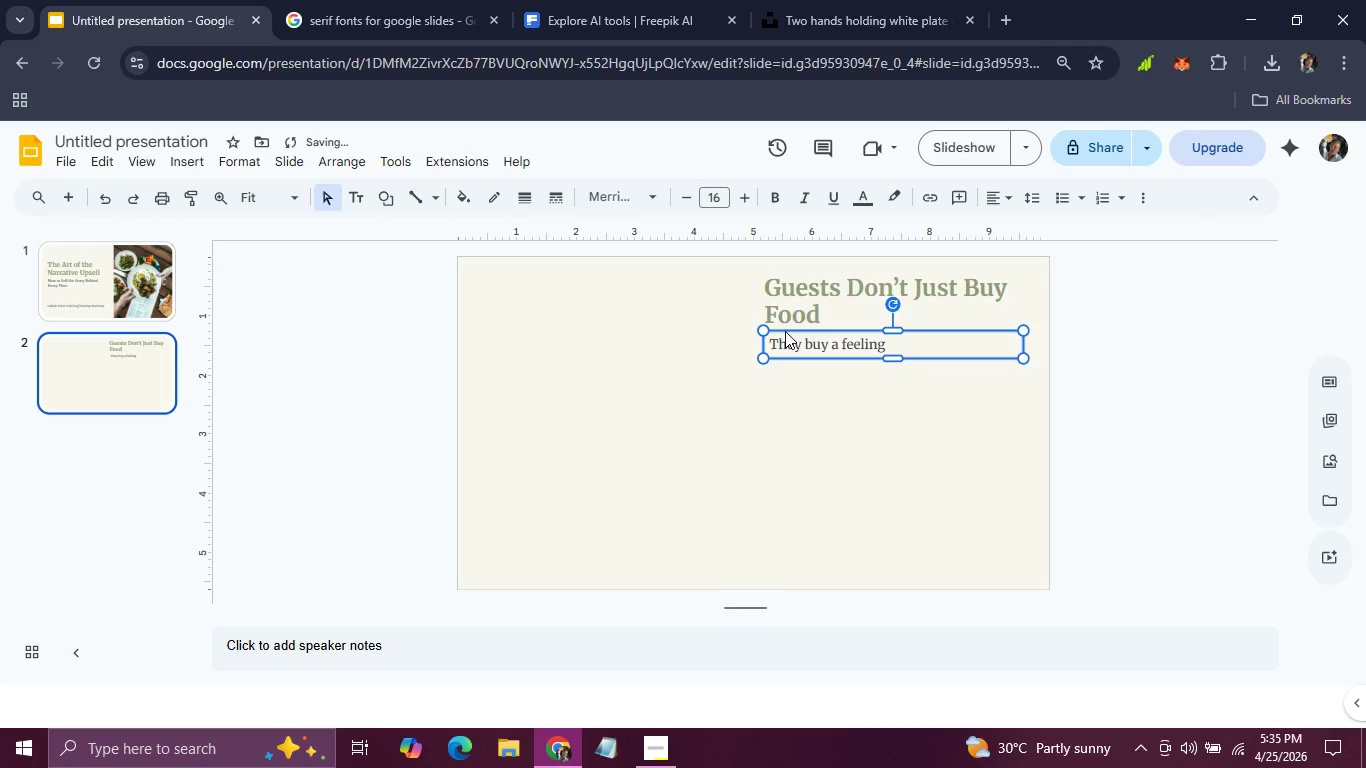 
key(ArrowUp)
 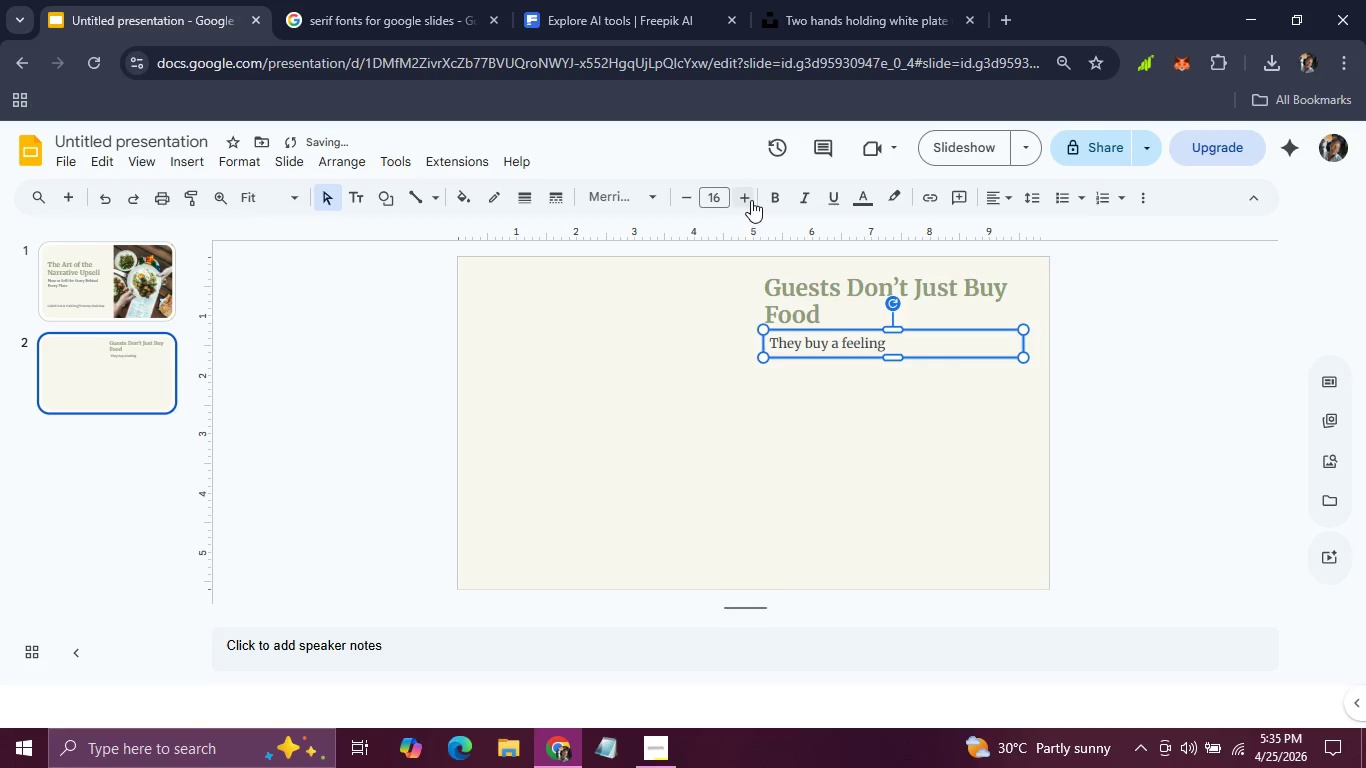 
double_click([749, 198])
 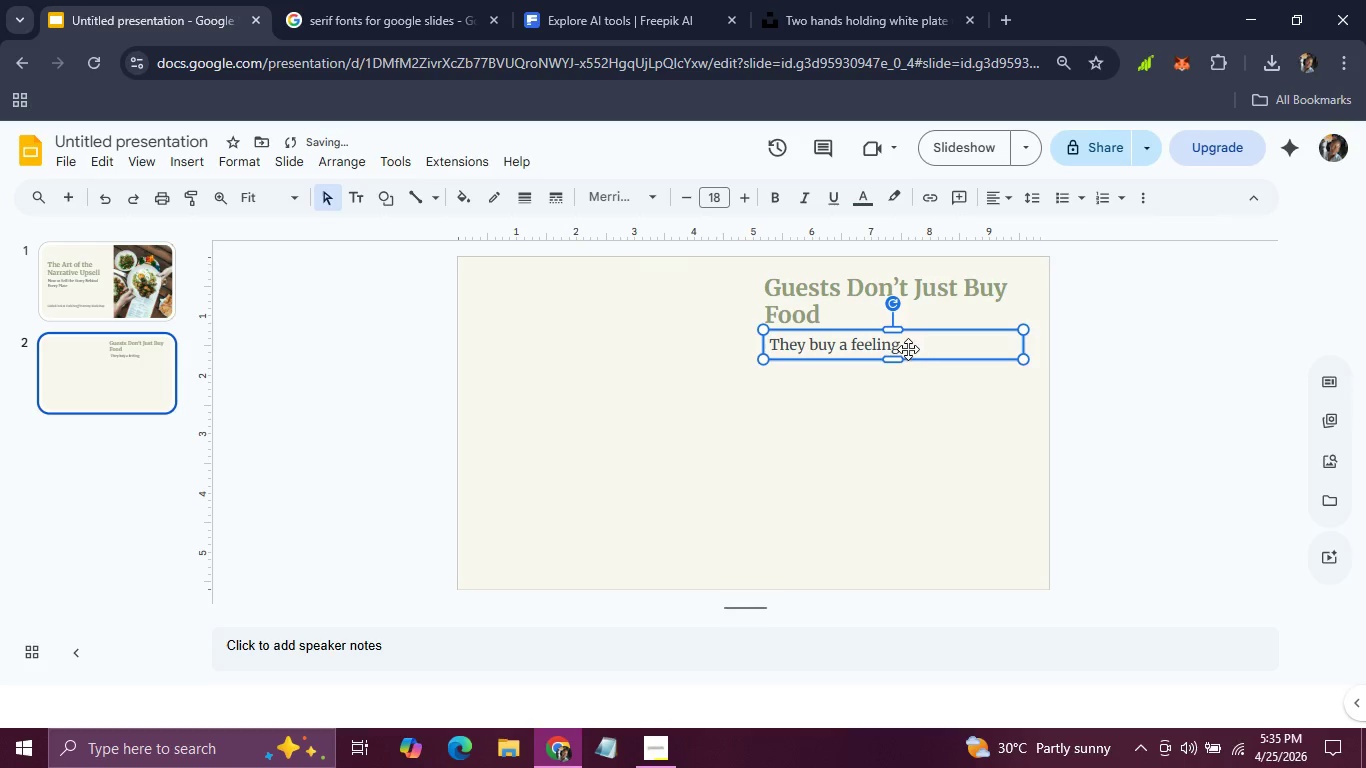 
left_click([908, 349])
 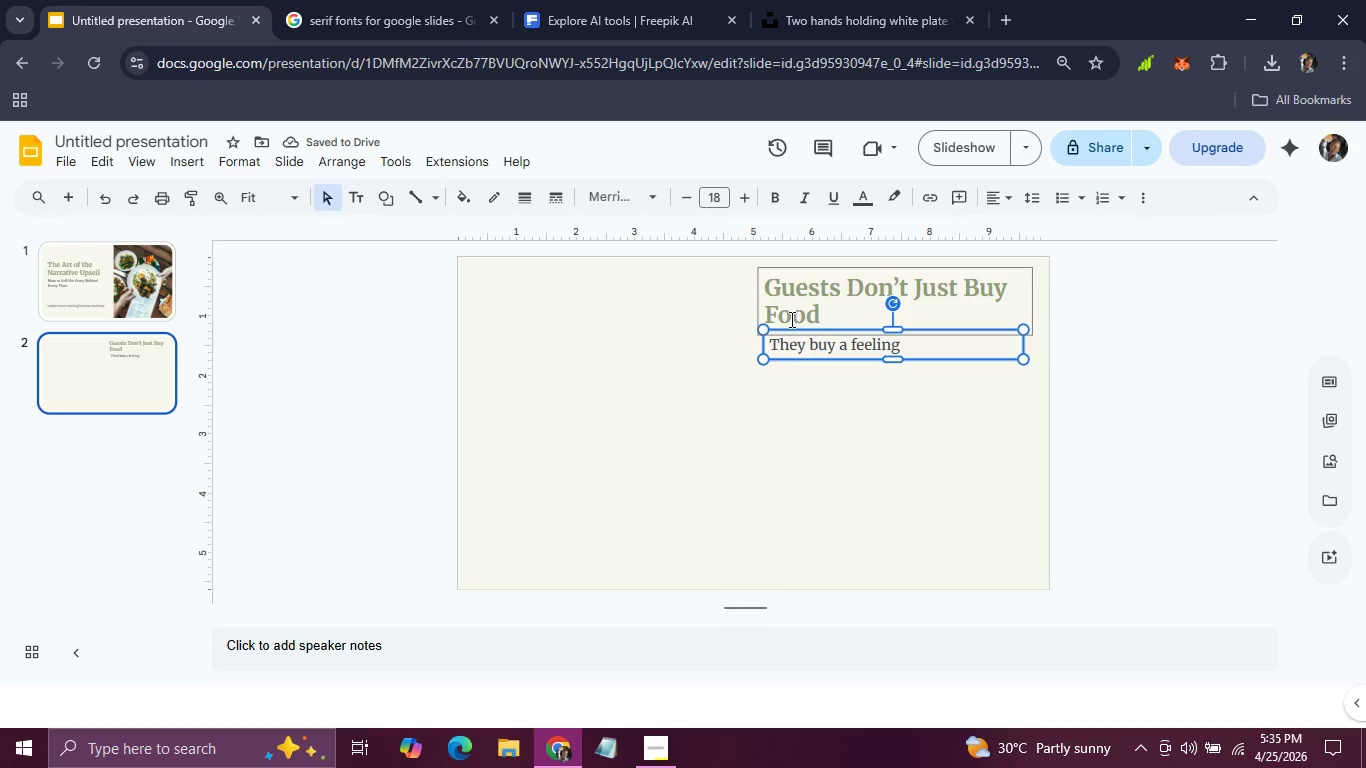 
left_click([790, 319])
 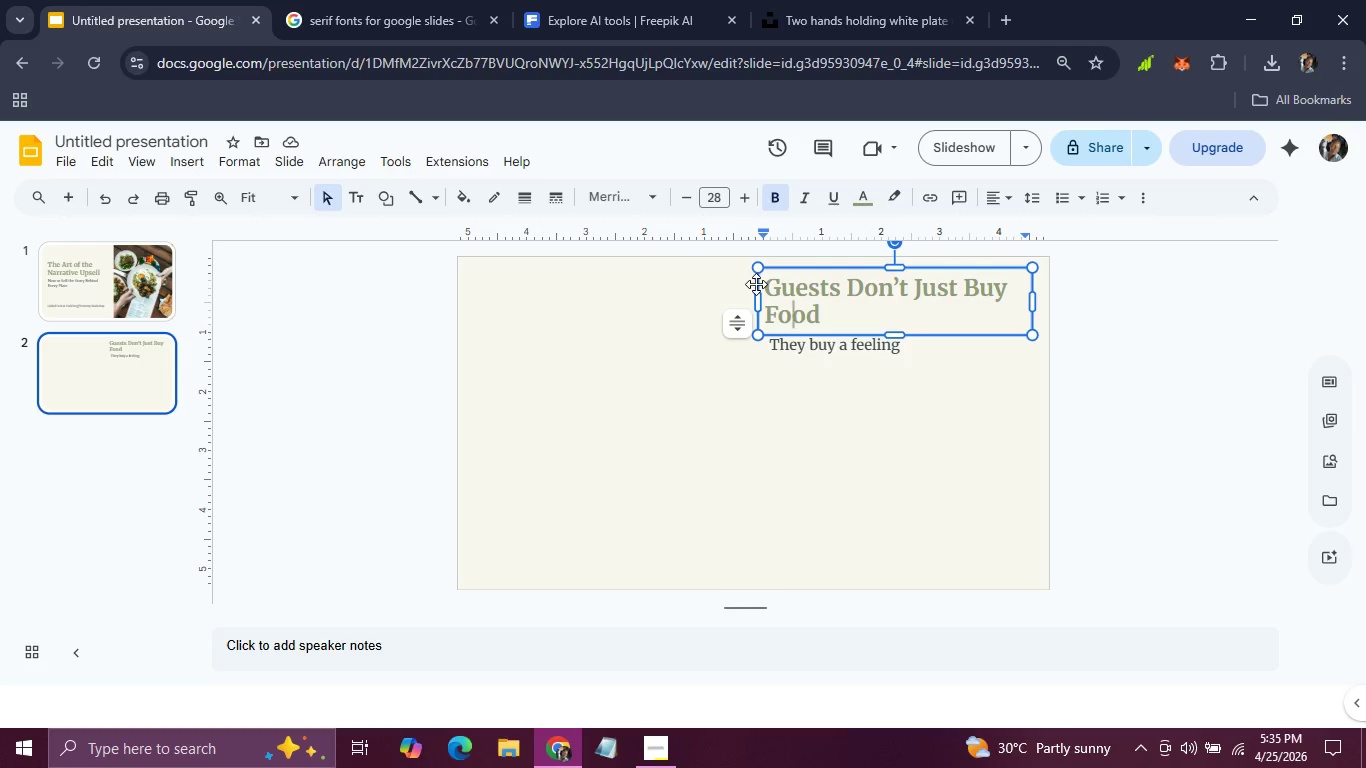 
left_click([756, 284])
 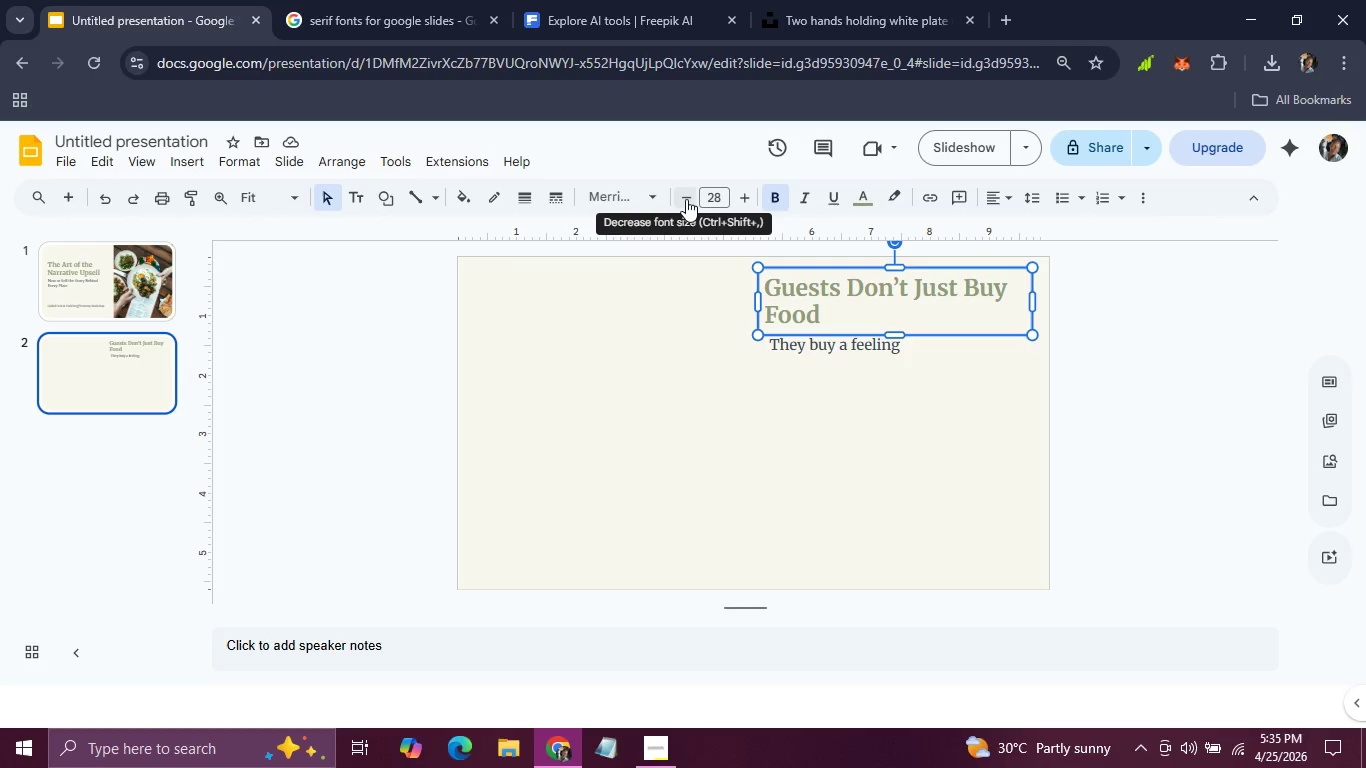 
double_click([686, 199])
 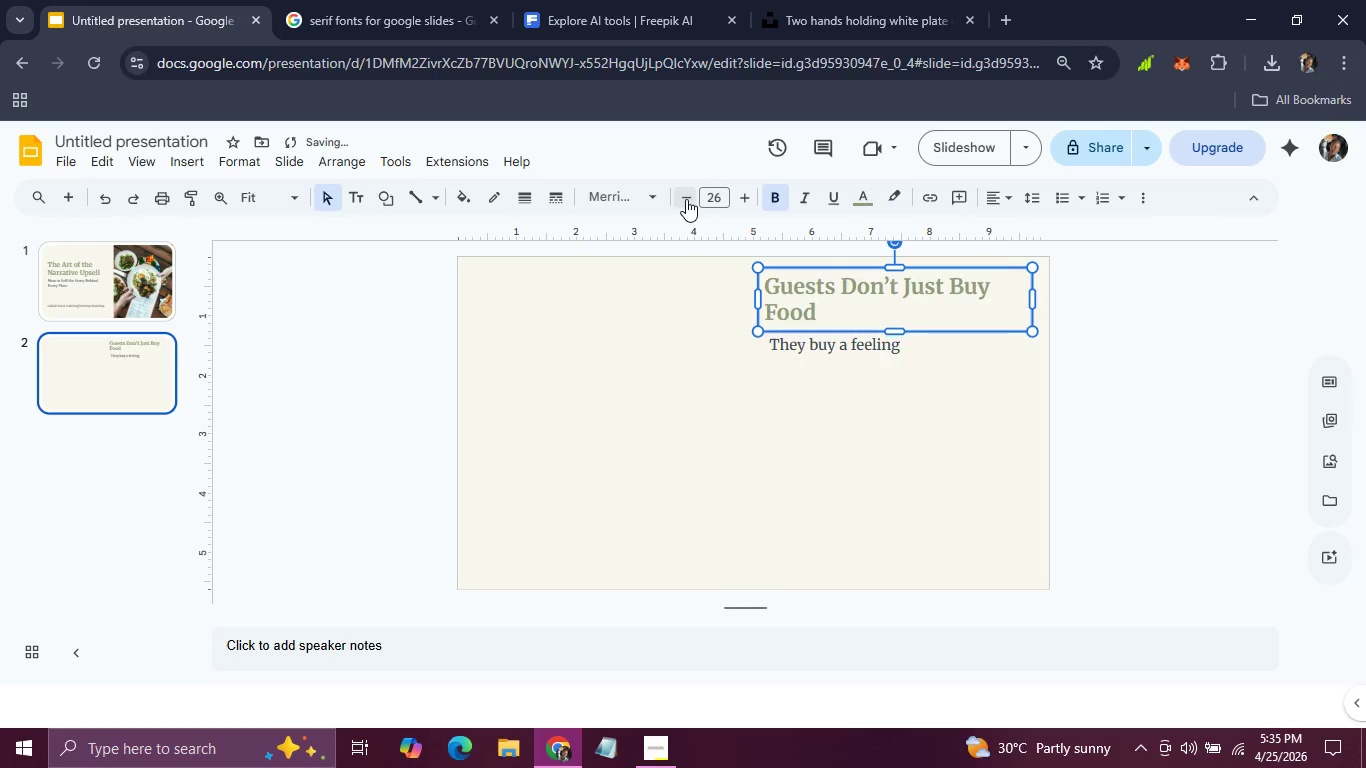 
triple_click([686, 199])
 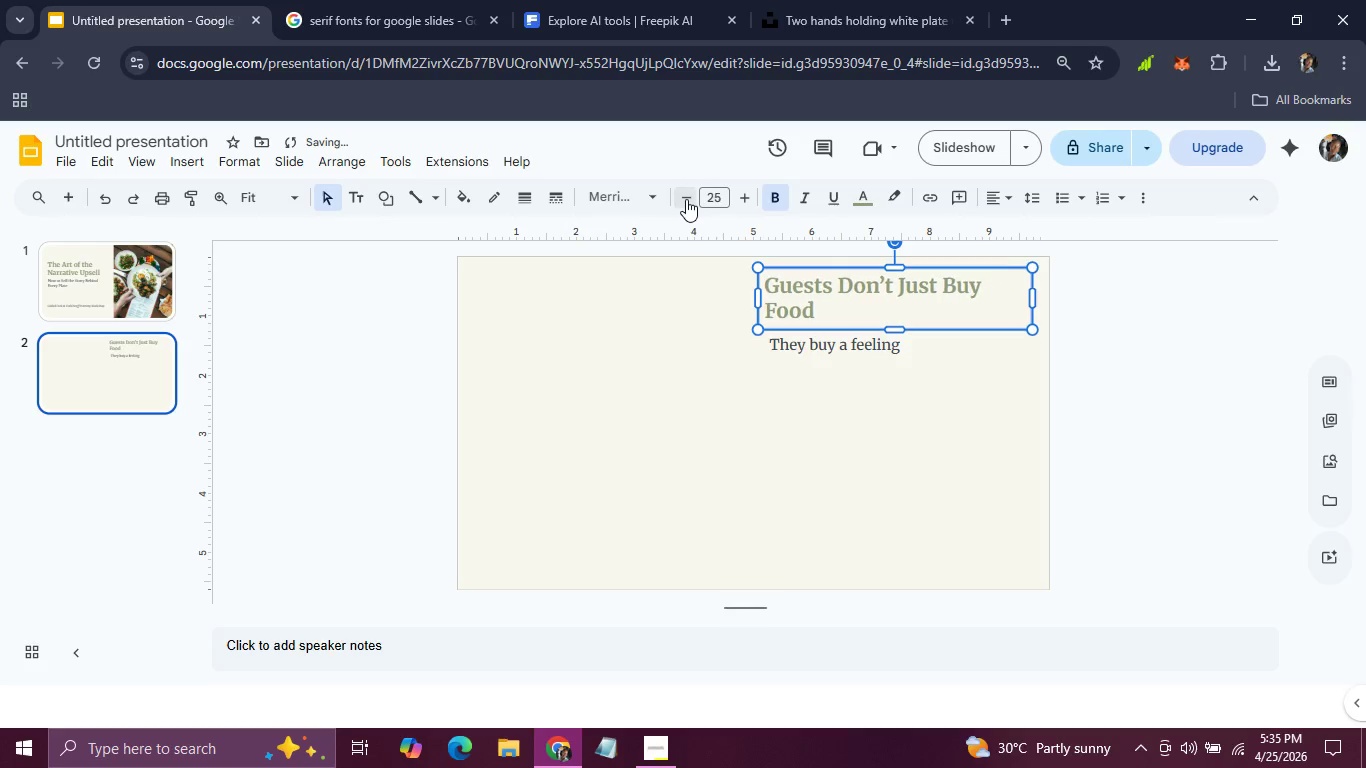 
triple_click([686, 199])
 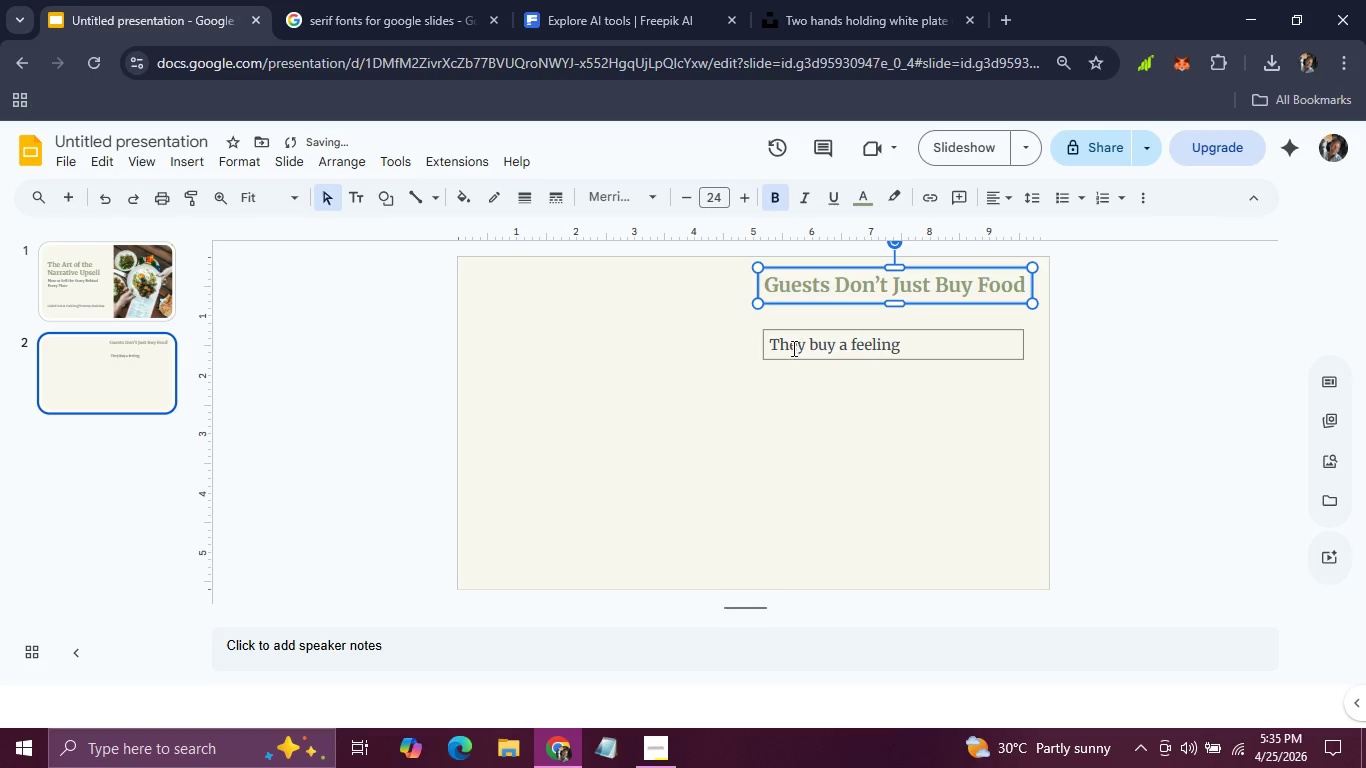 
left_click([785, 352])
 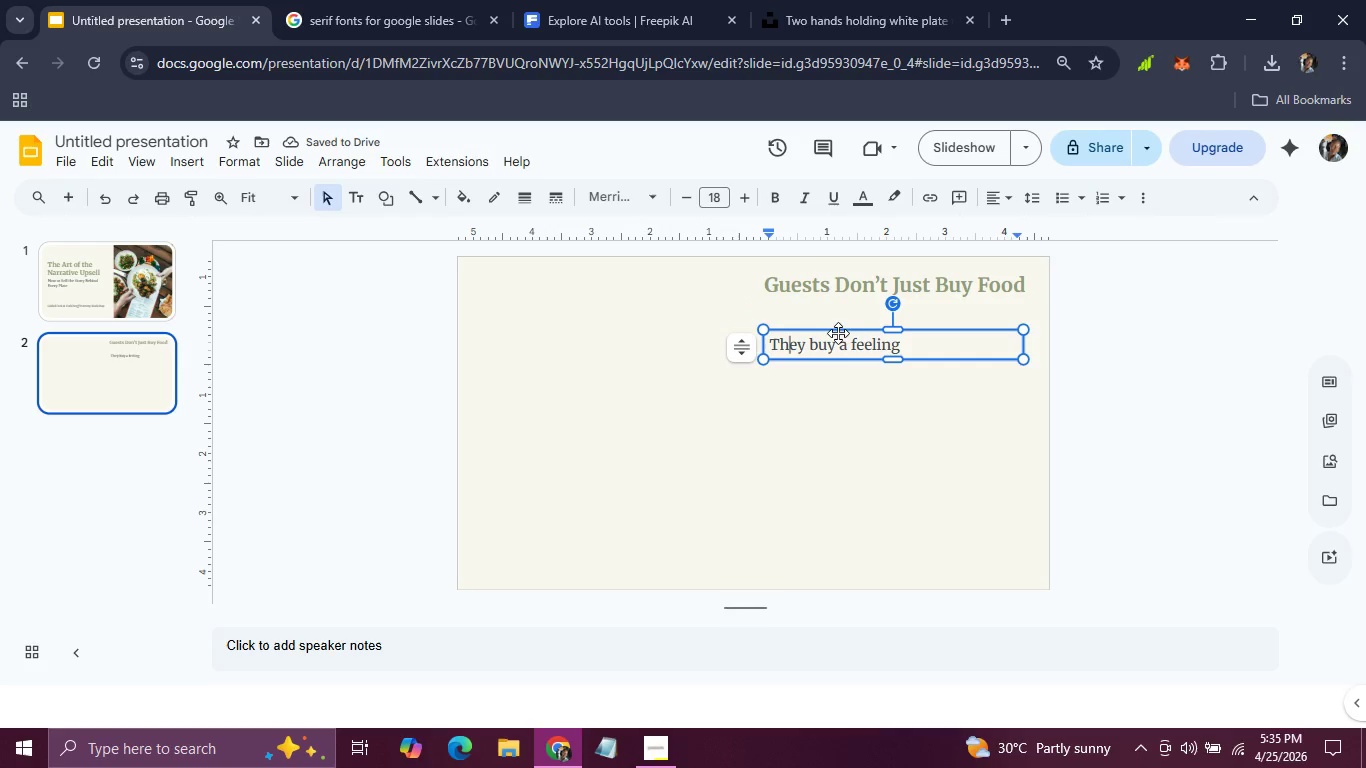 
left_click([838, 328])
 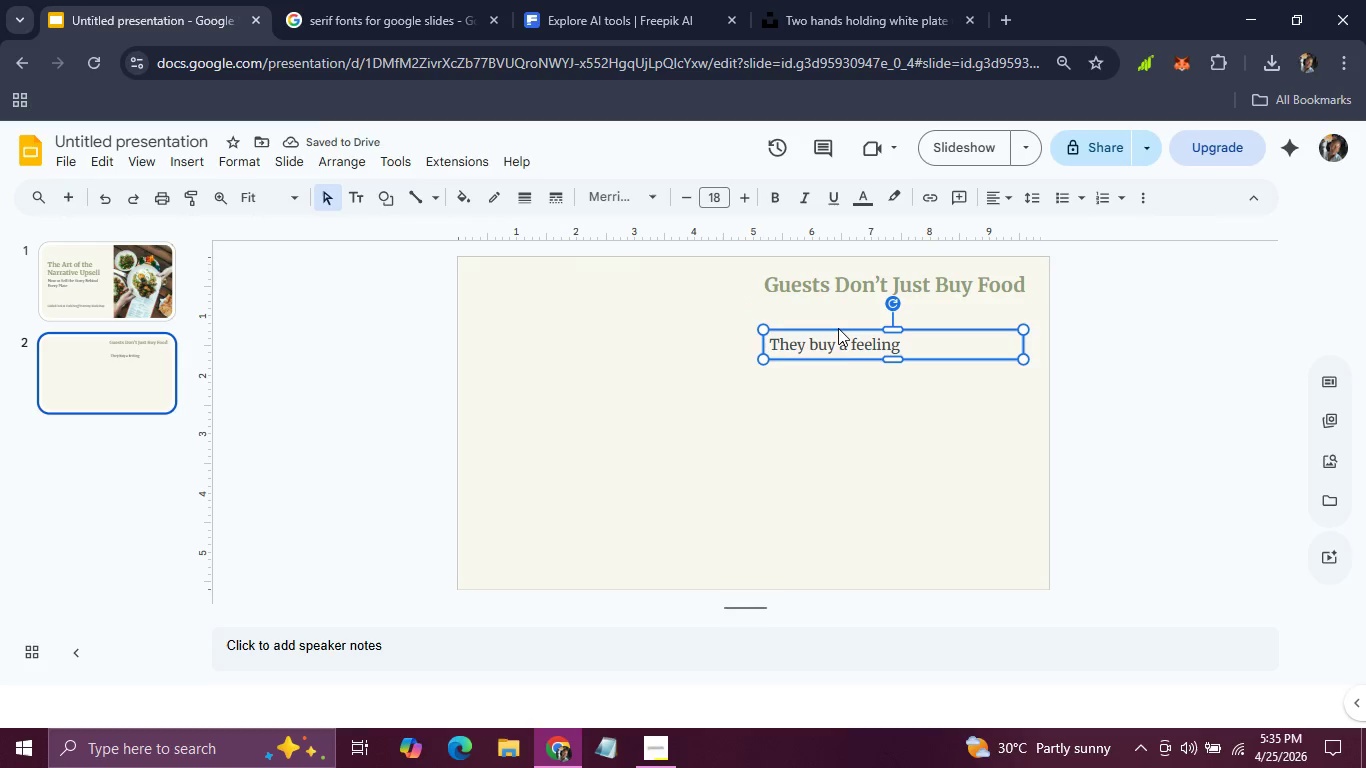 
hold_key(key=ArrowUp, duration=1.5)
 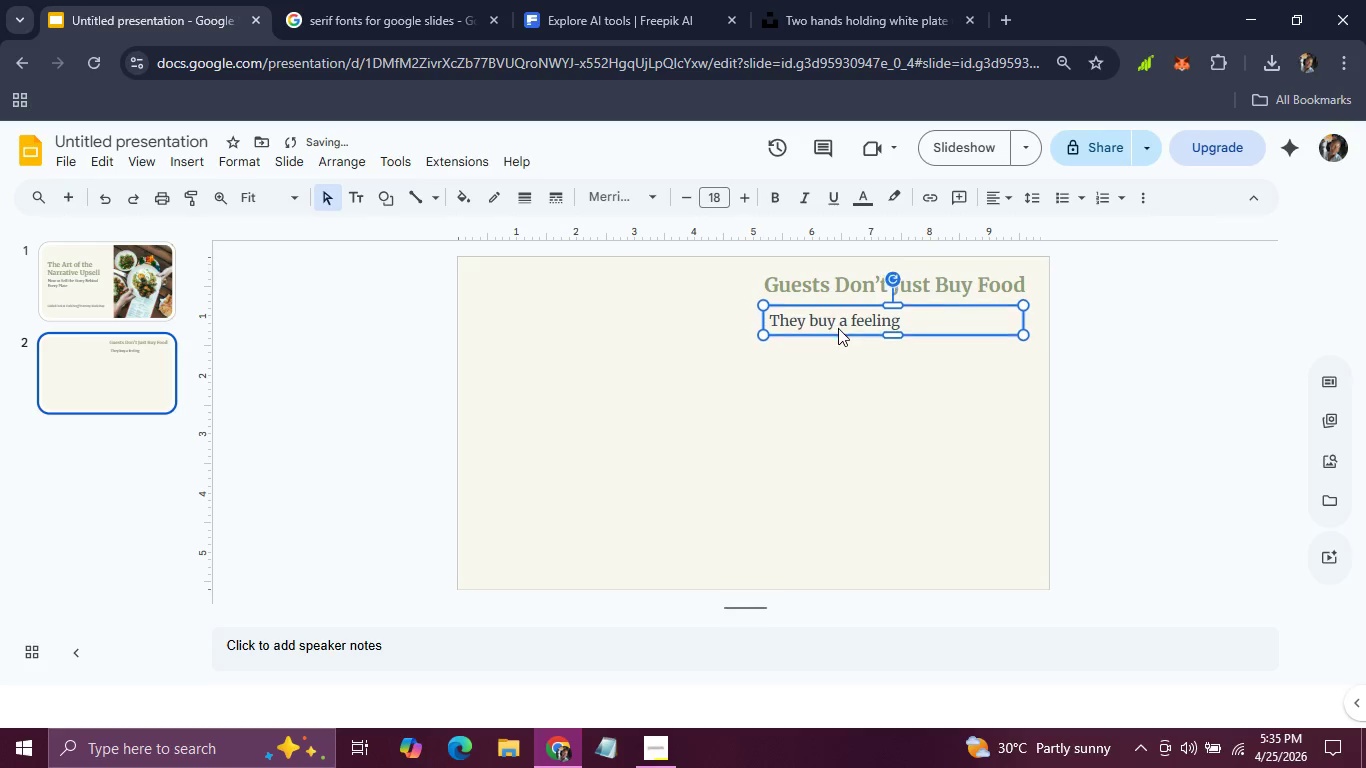 
key(ArrowUp)
 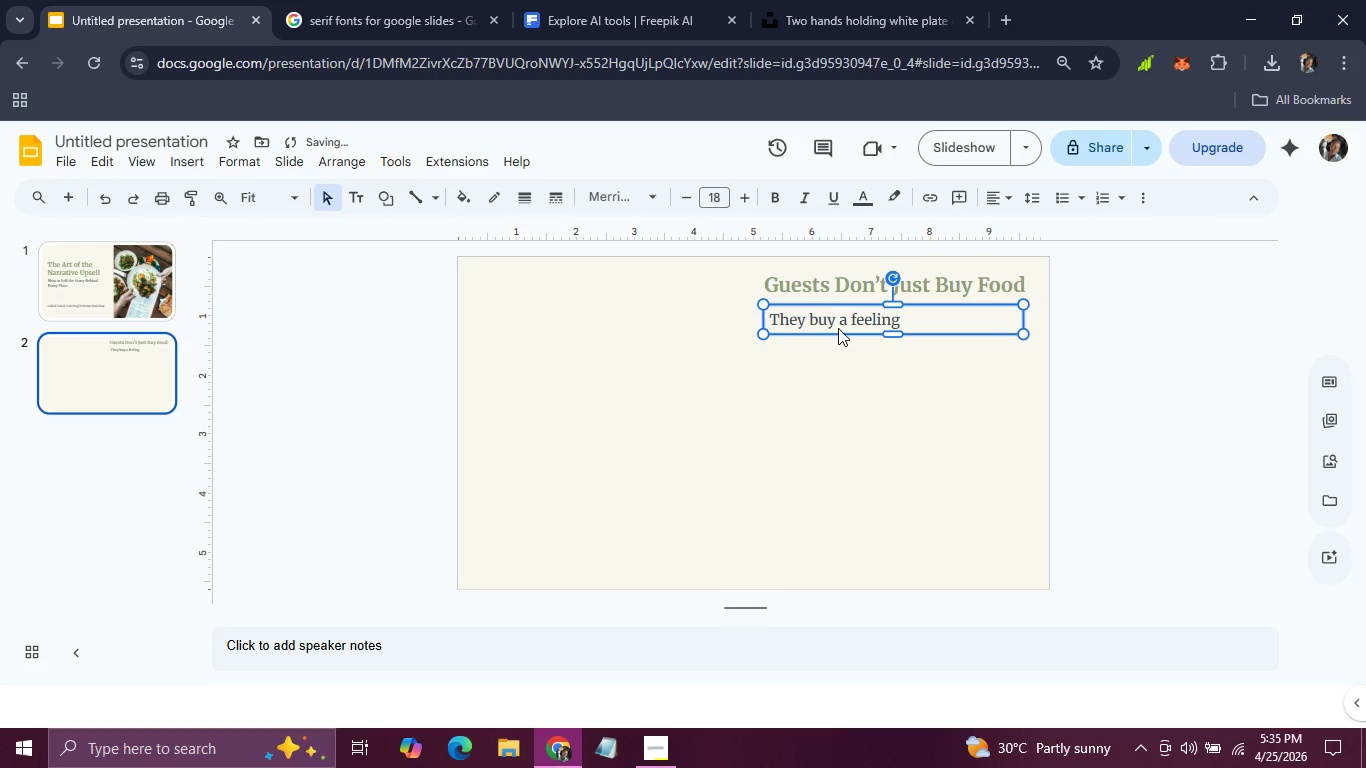 
key(ArrowUp)
 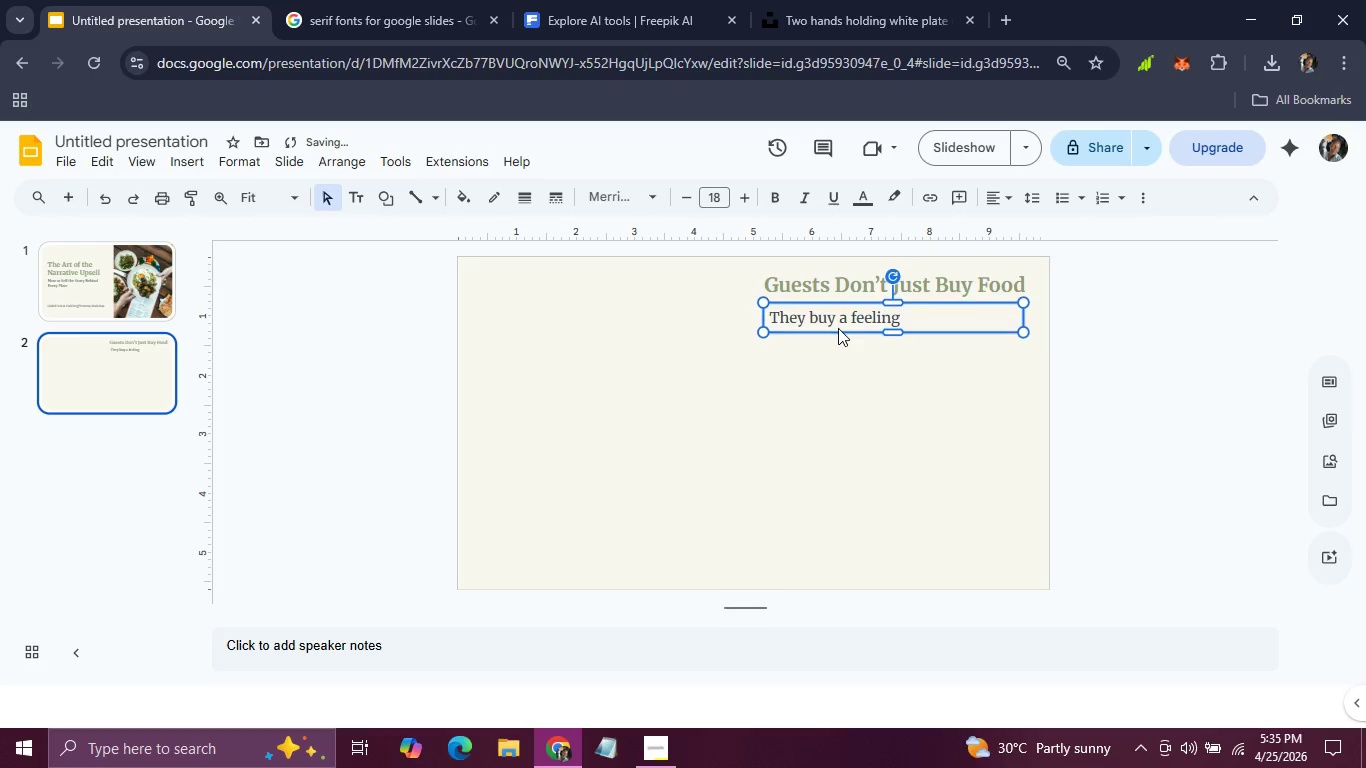 
key(ArrowUp)
 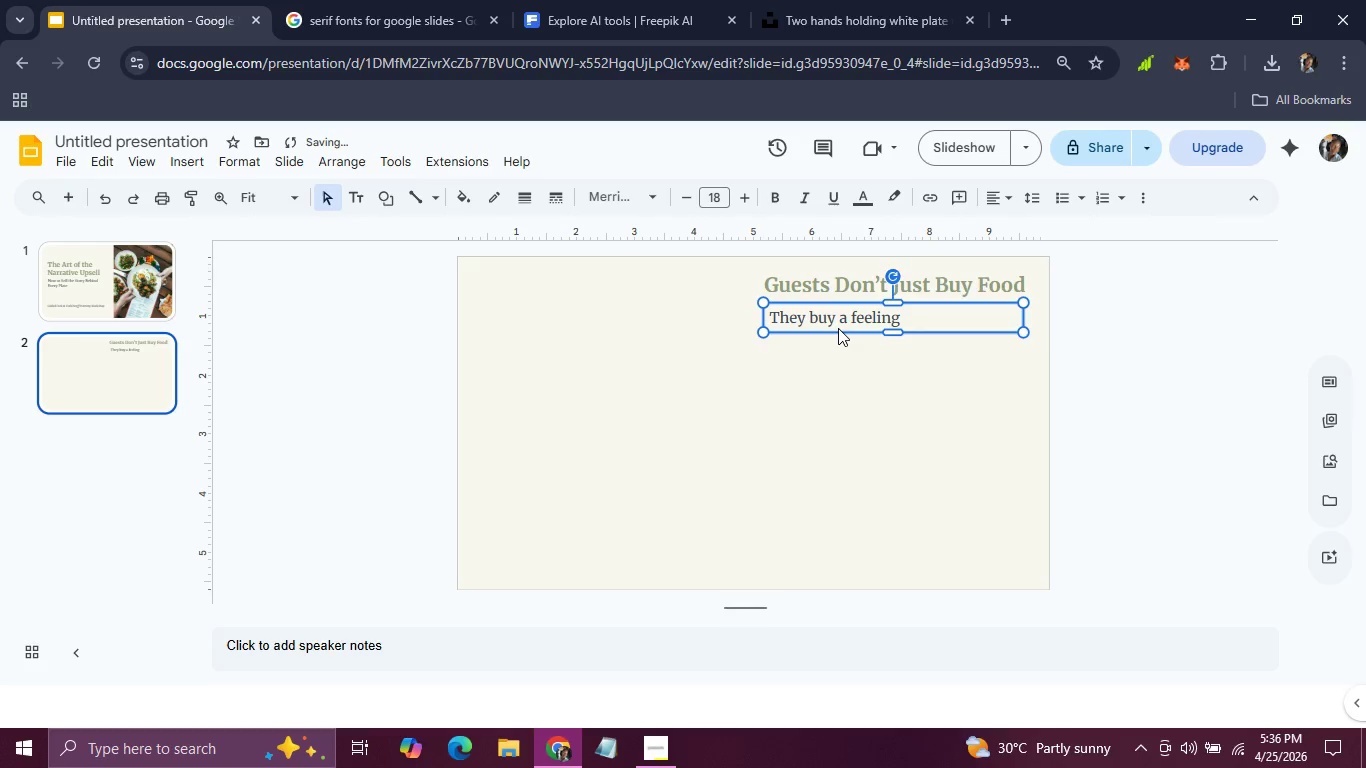 
key(ArrowUp)
 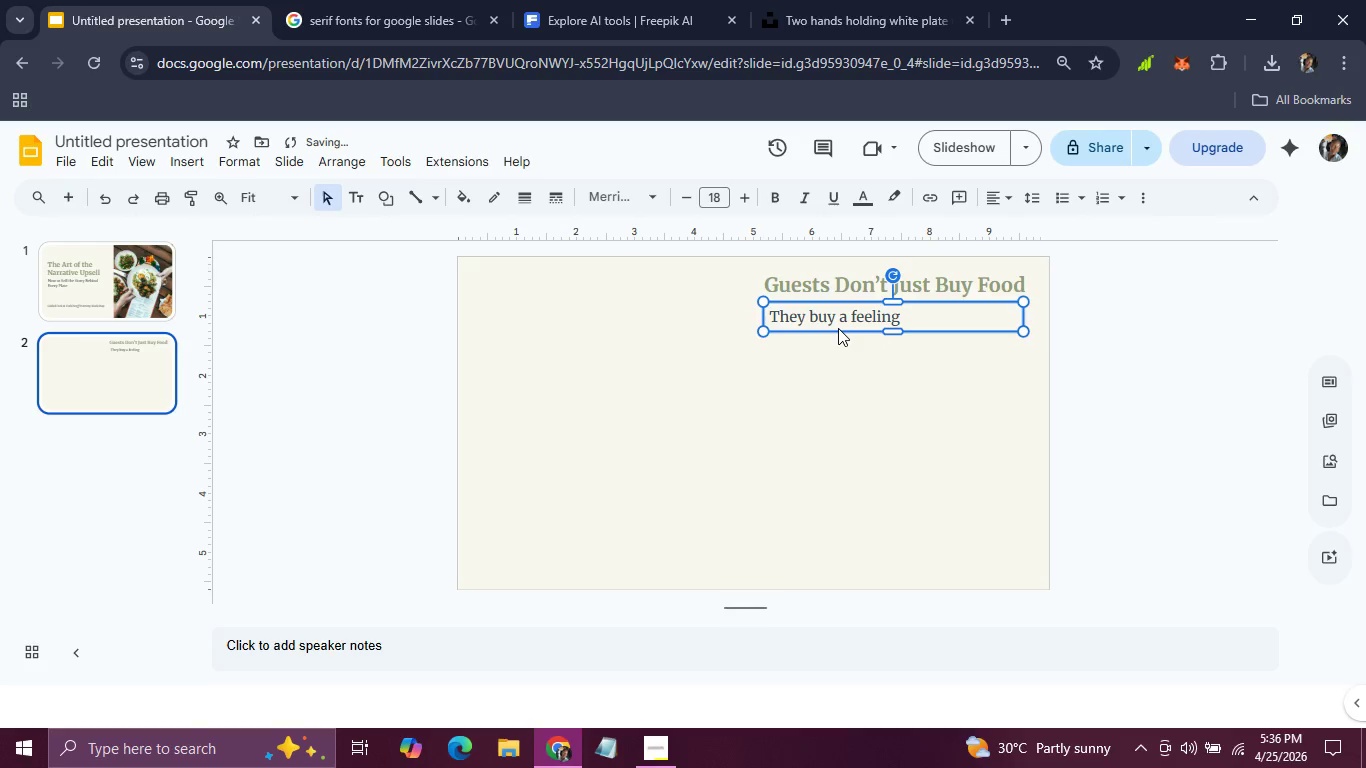 
key(ArrowUp)
 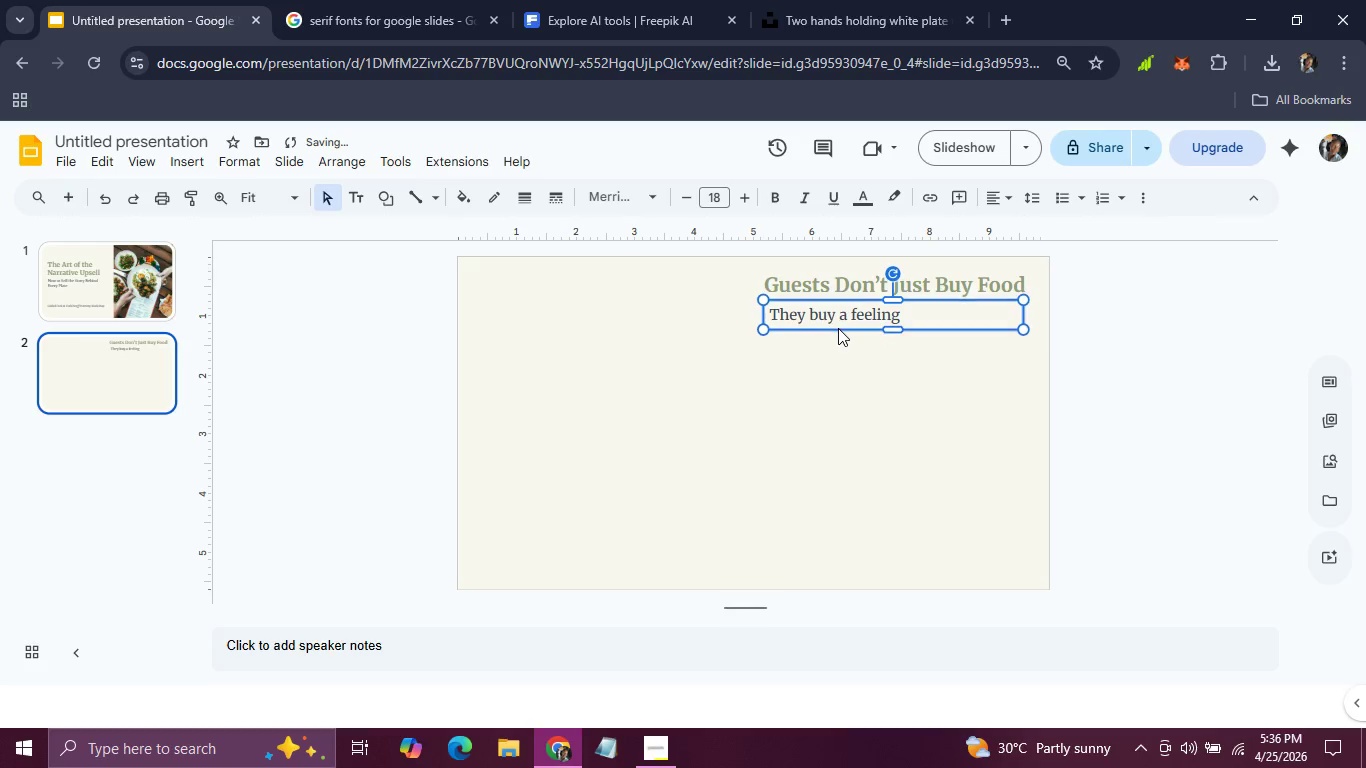 
key(ArrowUp)
 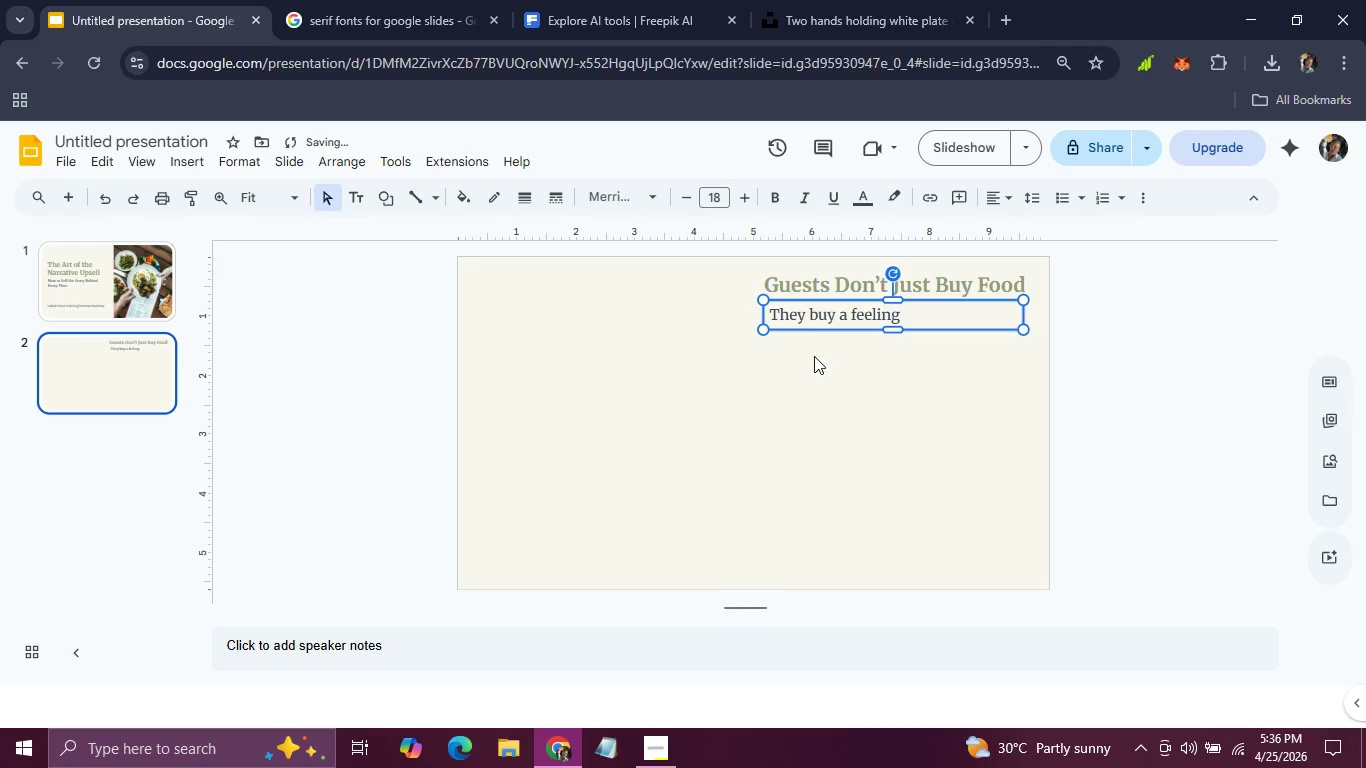 
key(ArrowLeft)
 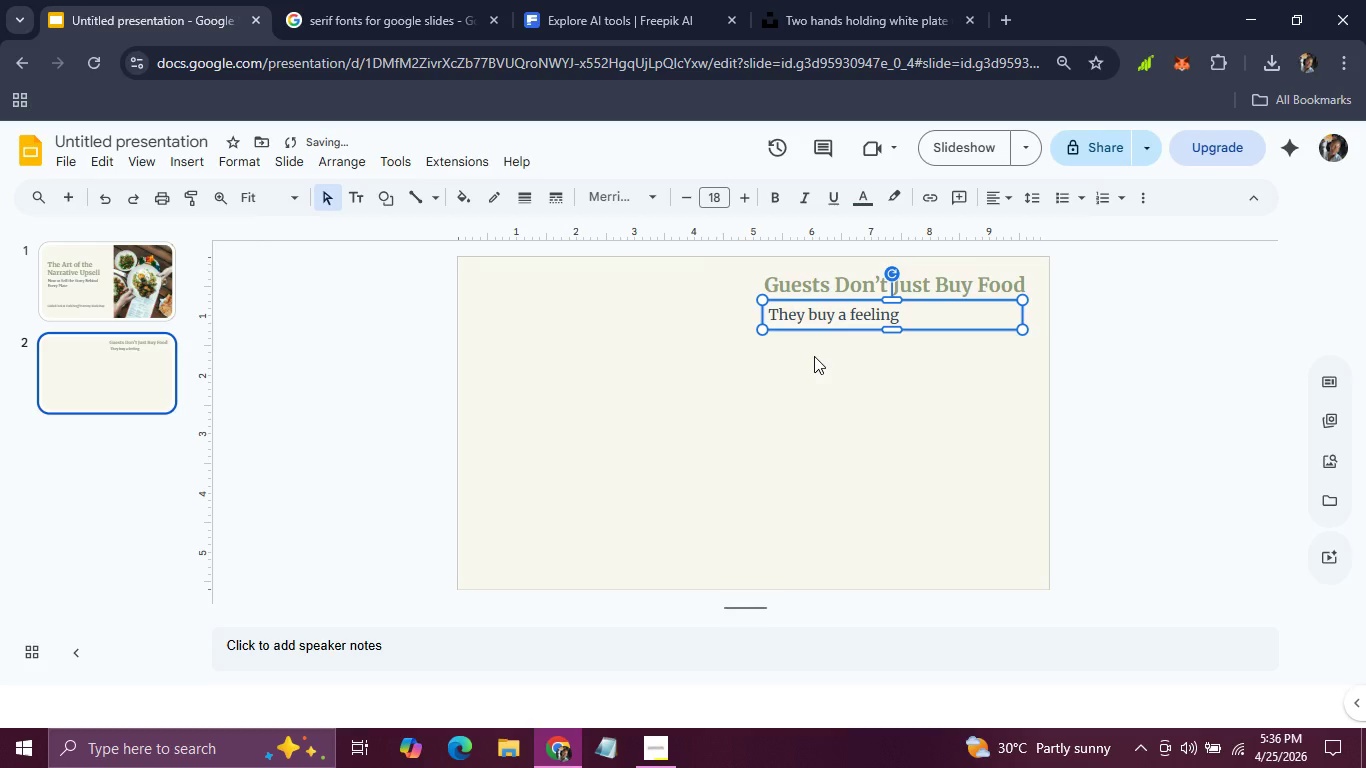 
key(ArrowLeft)
 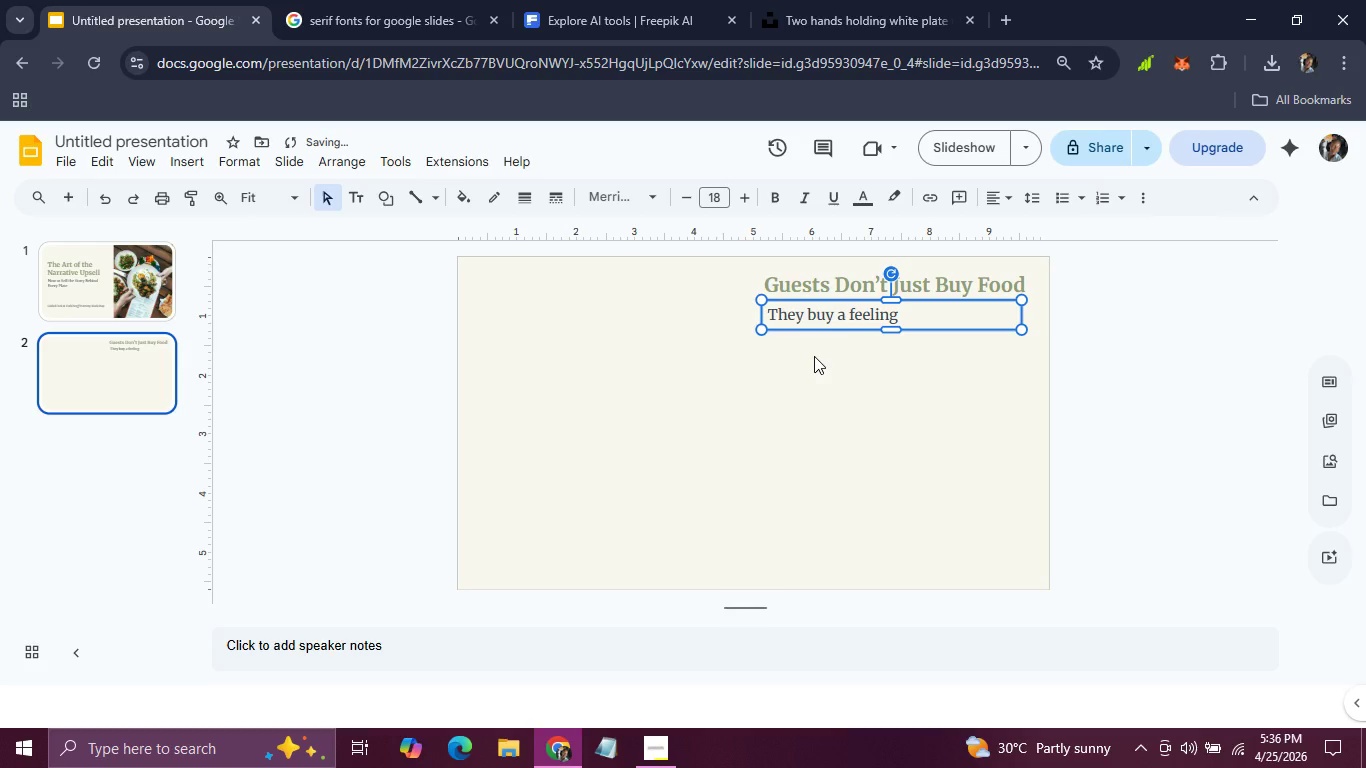 
key(ArrowUp)
 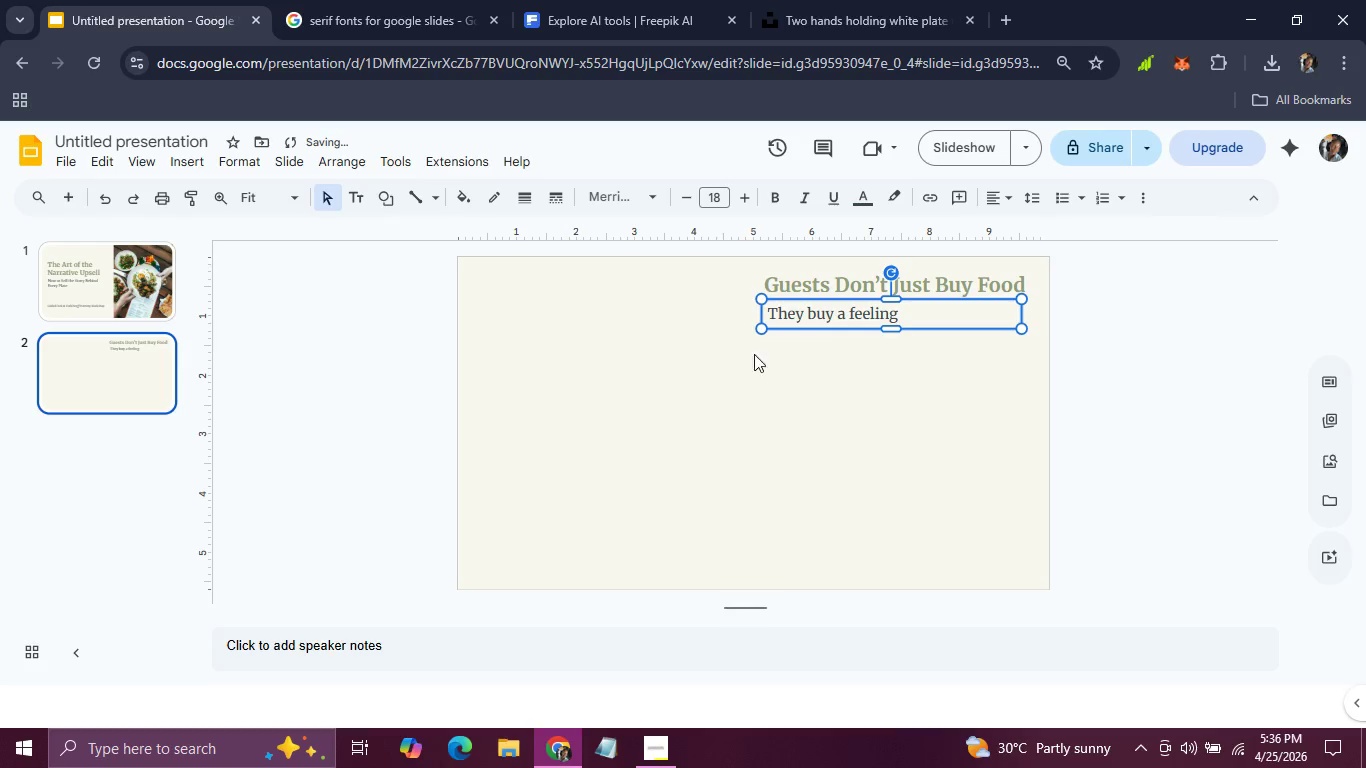 
left_click([741, 348])
 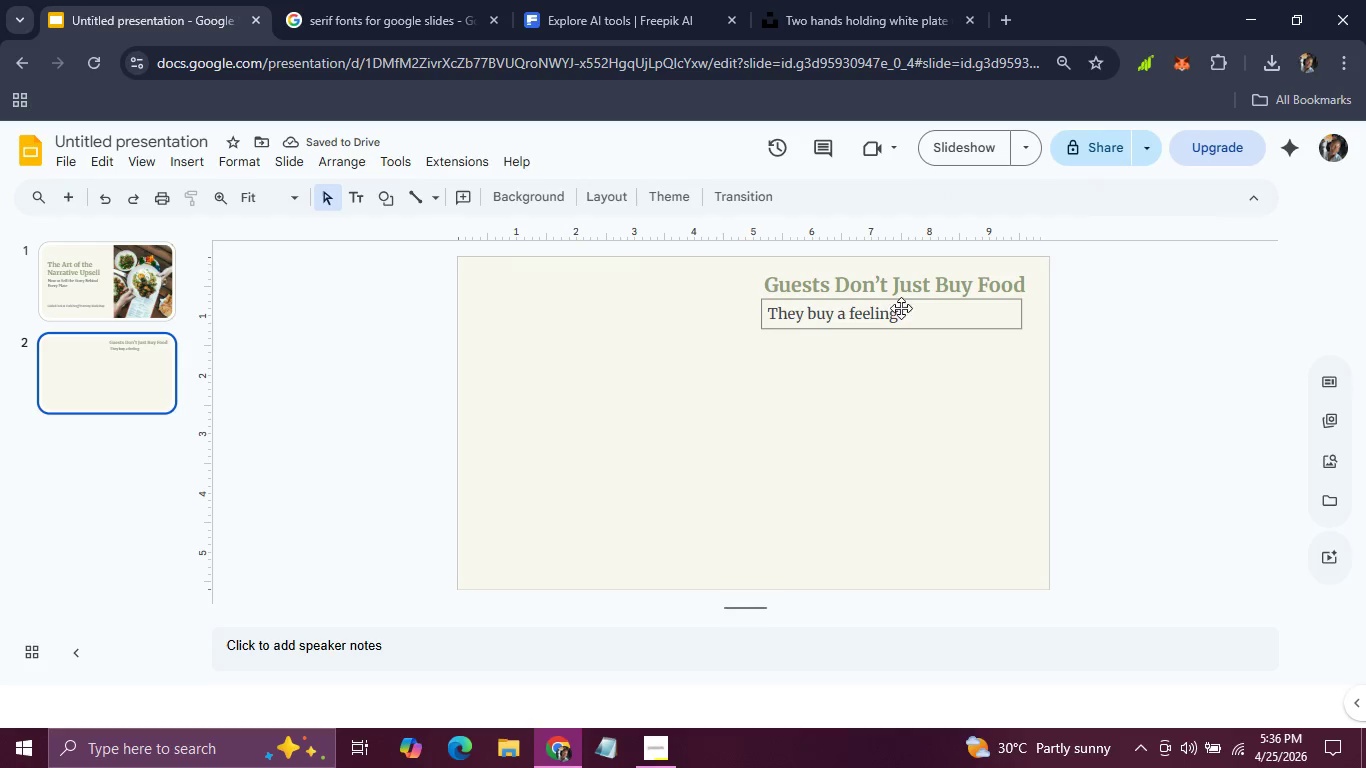 
left_click([901, 304])
 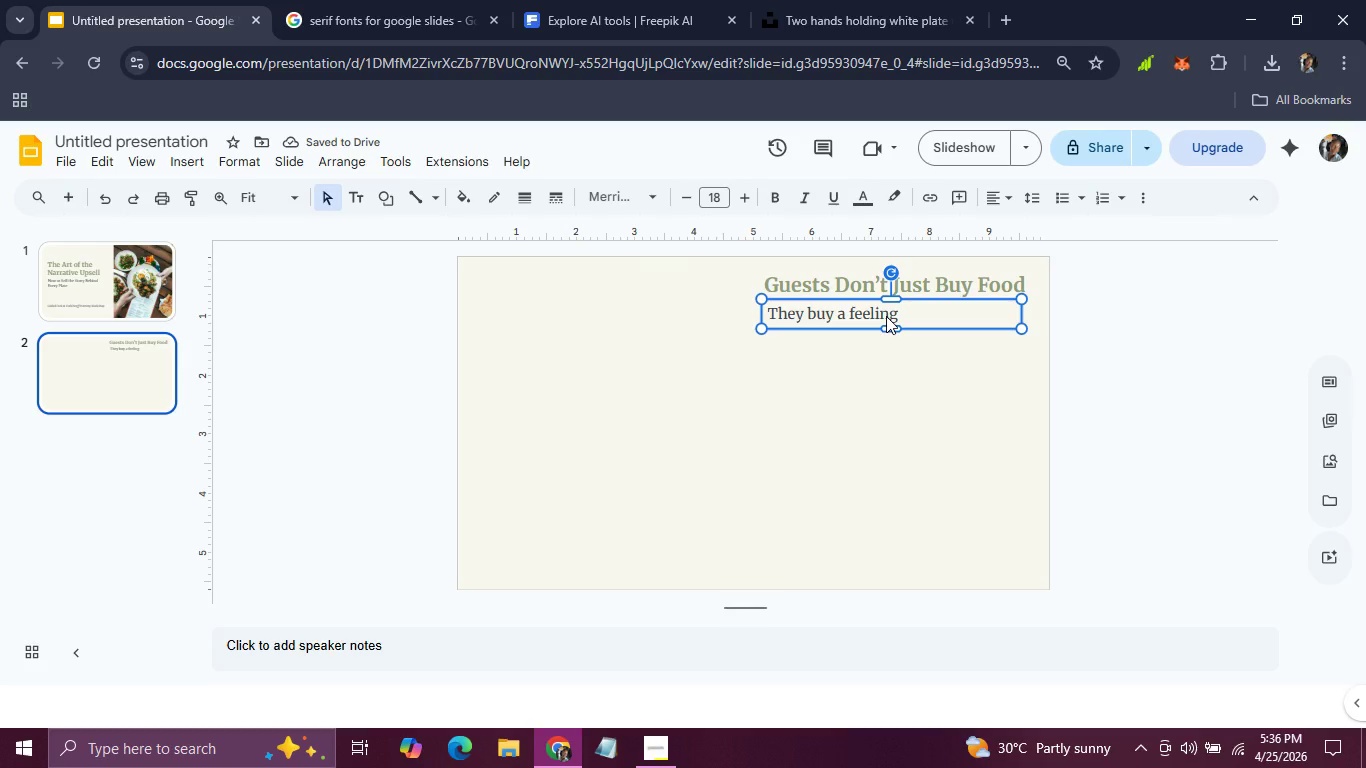 
double_click([886, 316])
 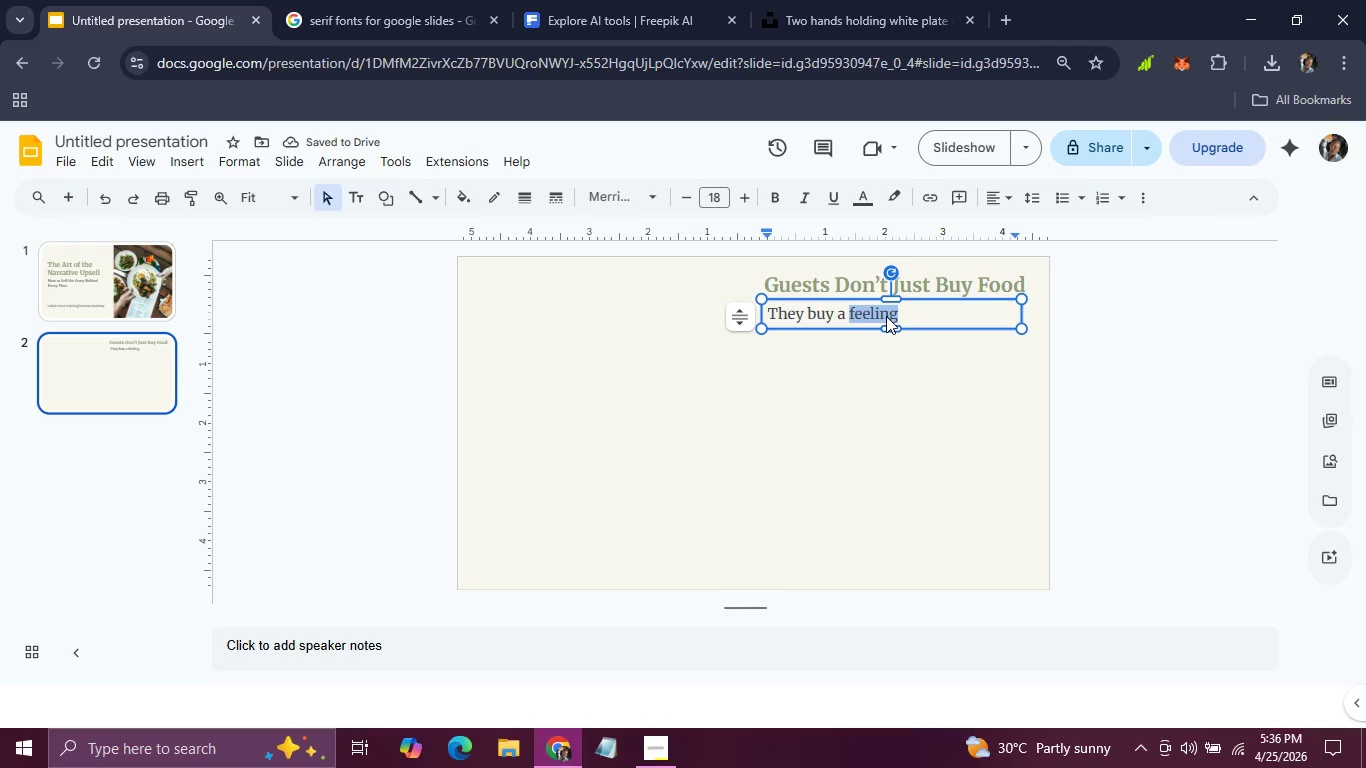 
triple_click([886, 316])
 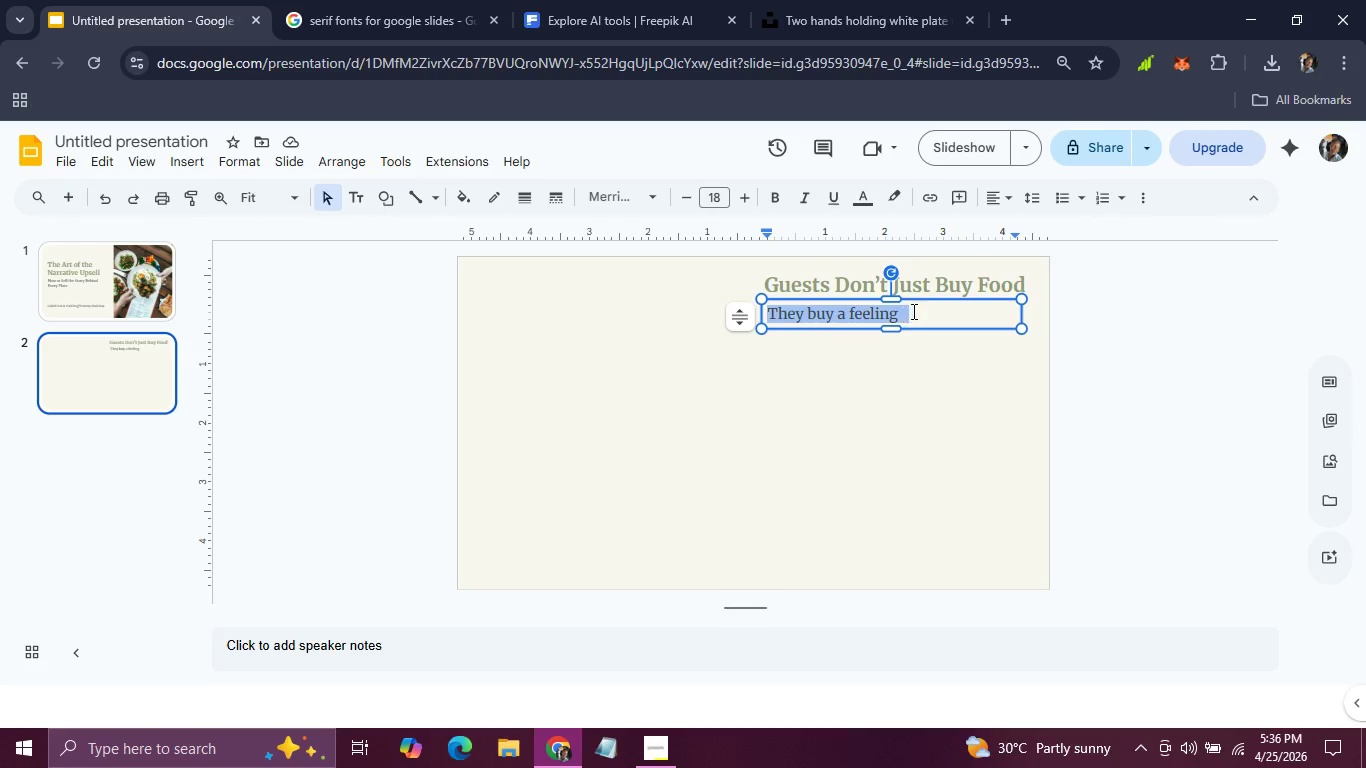 
left_click([912, 311])
 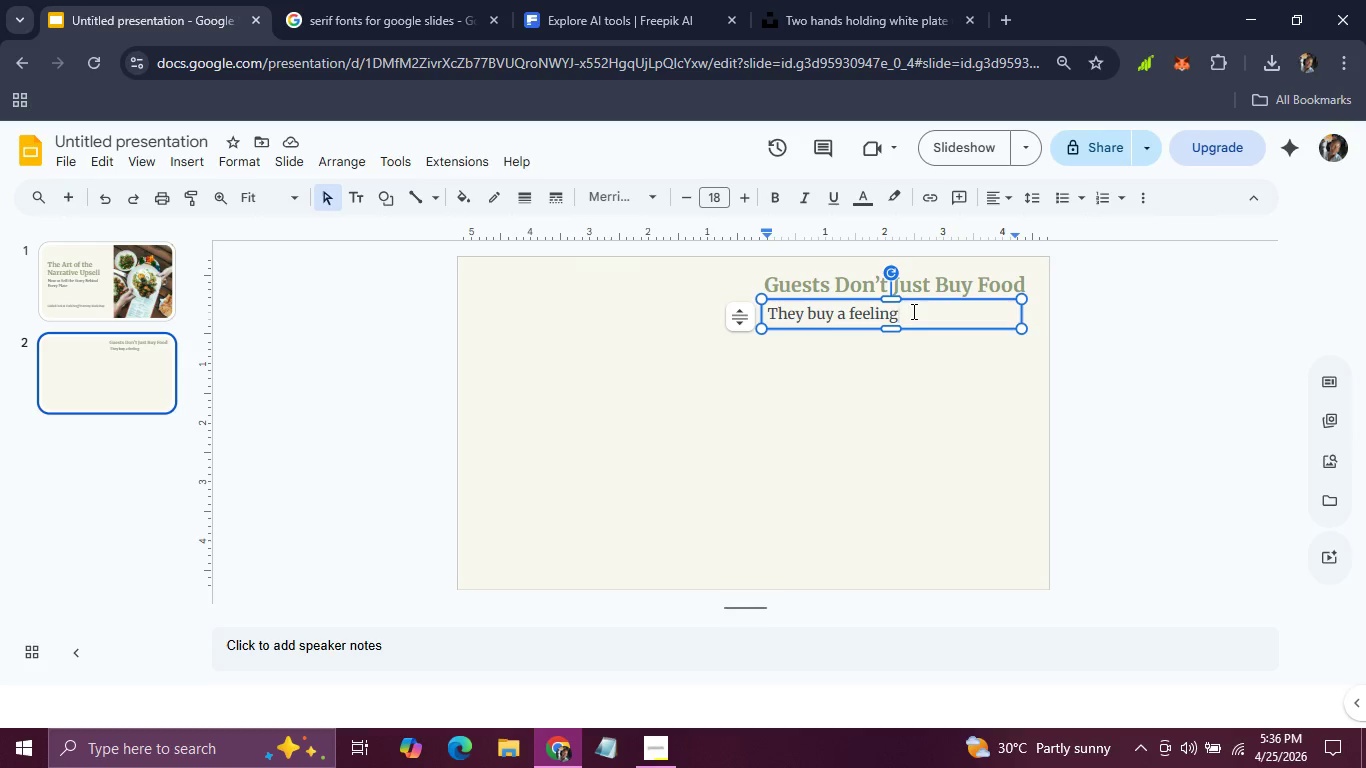 
key(Period)
 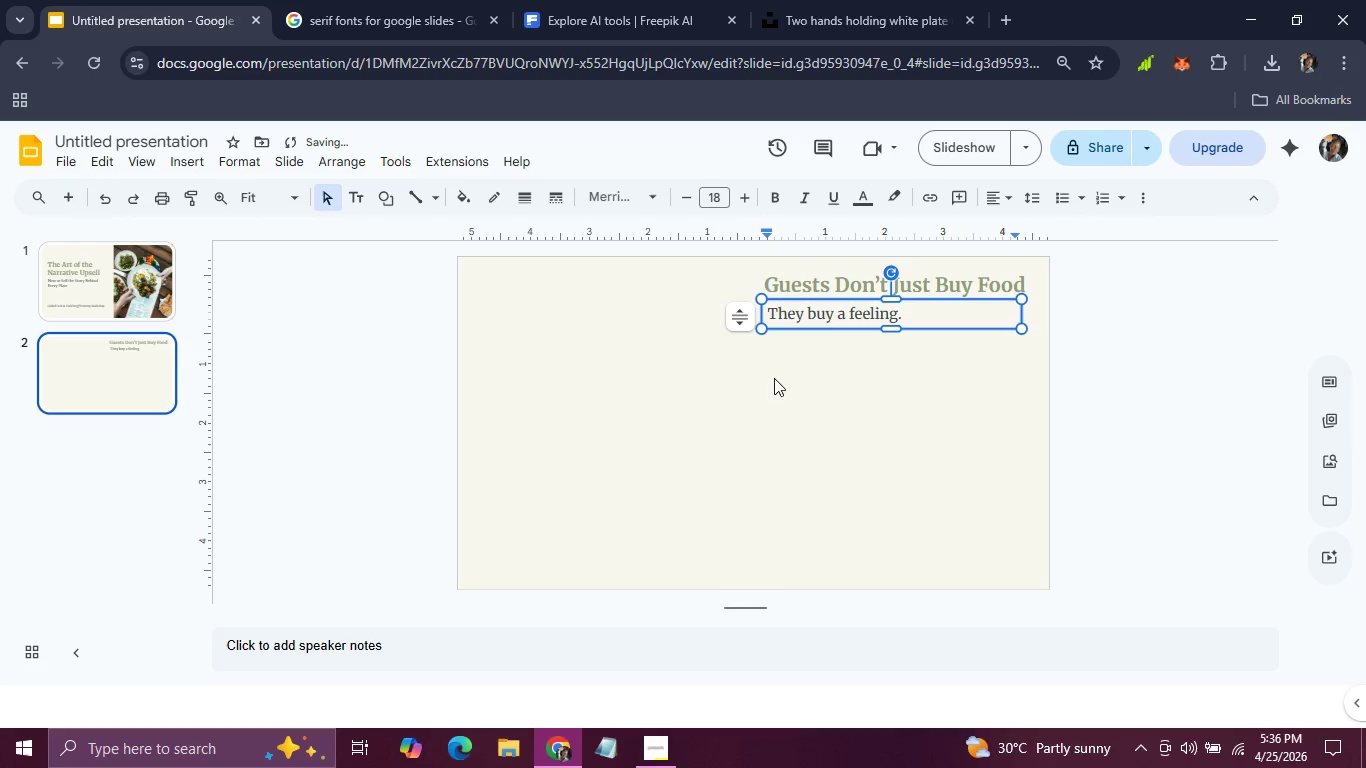 
left_click([768, 382])
 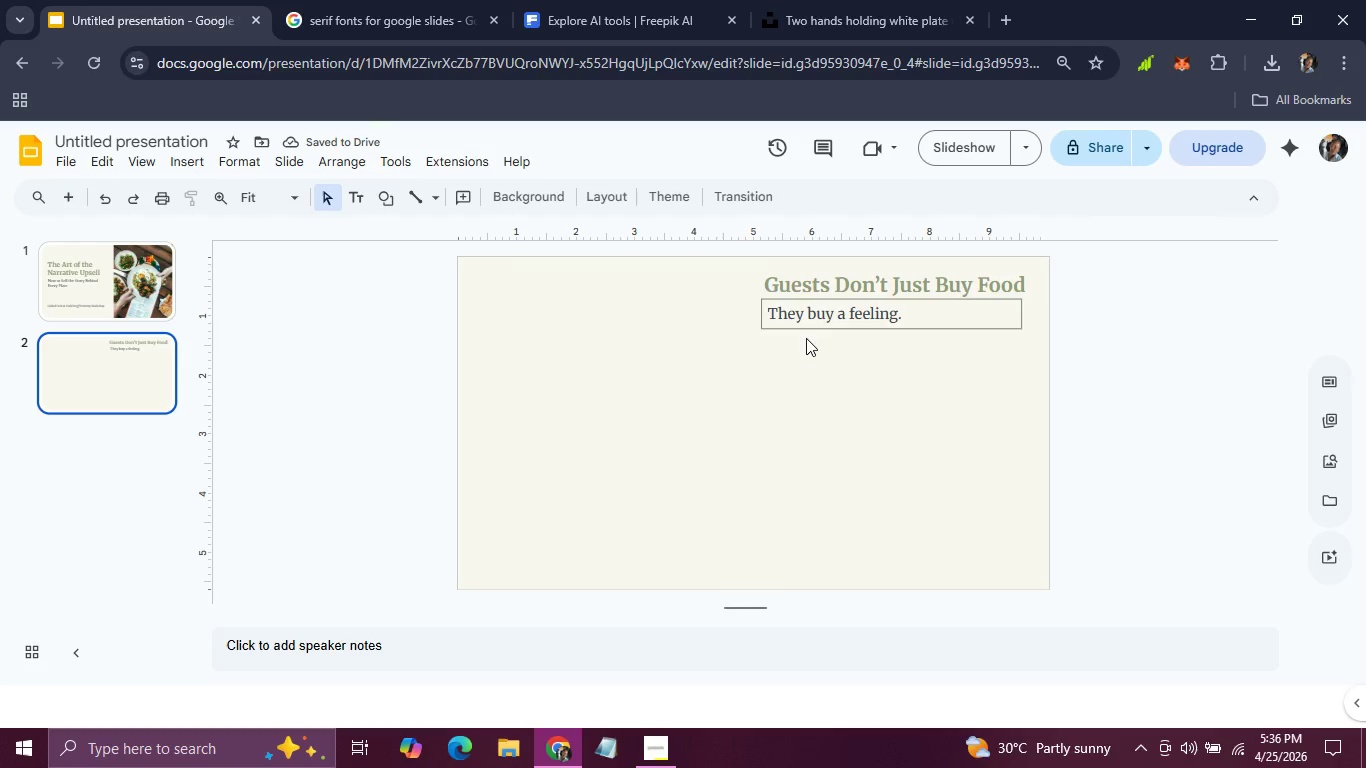 
left_click([807, 329])
 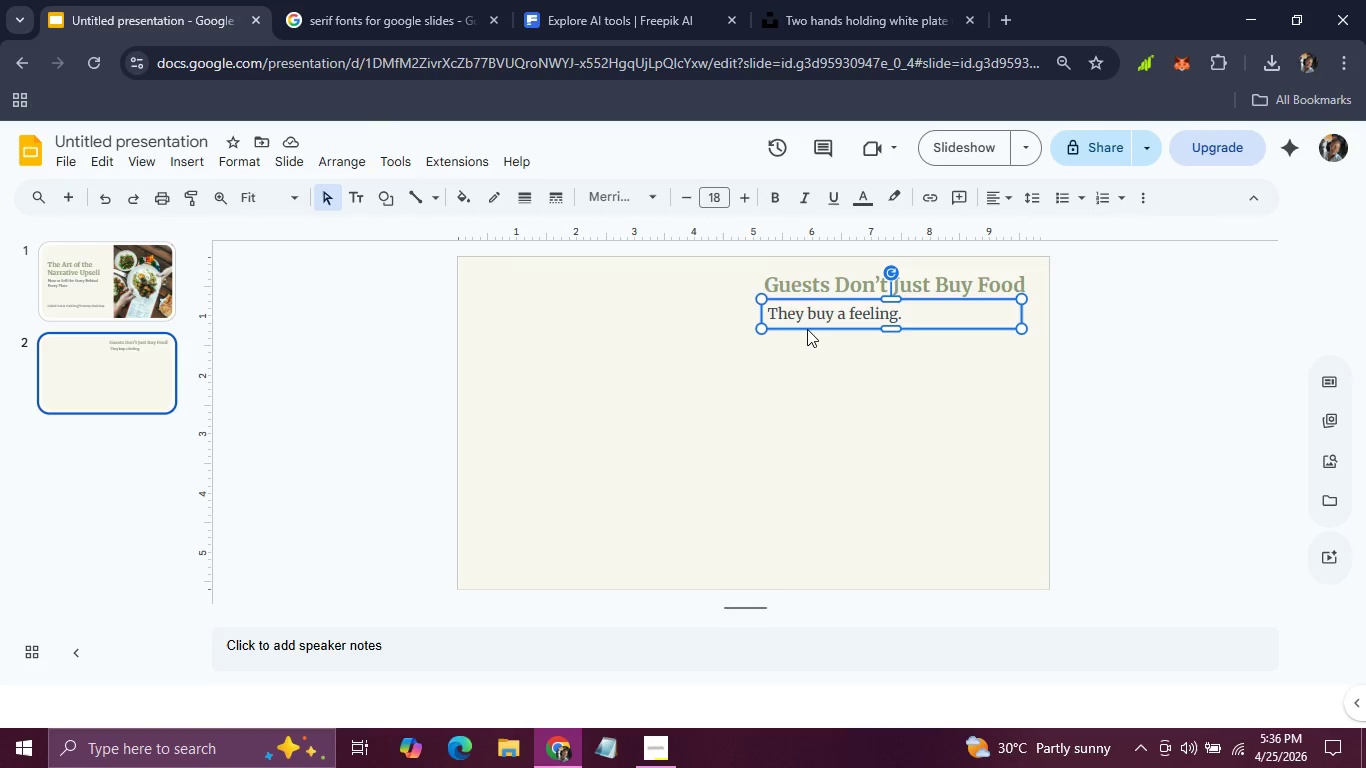 
key(ArrowLeft)
 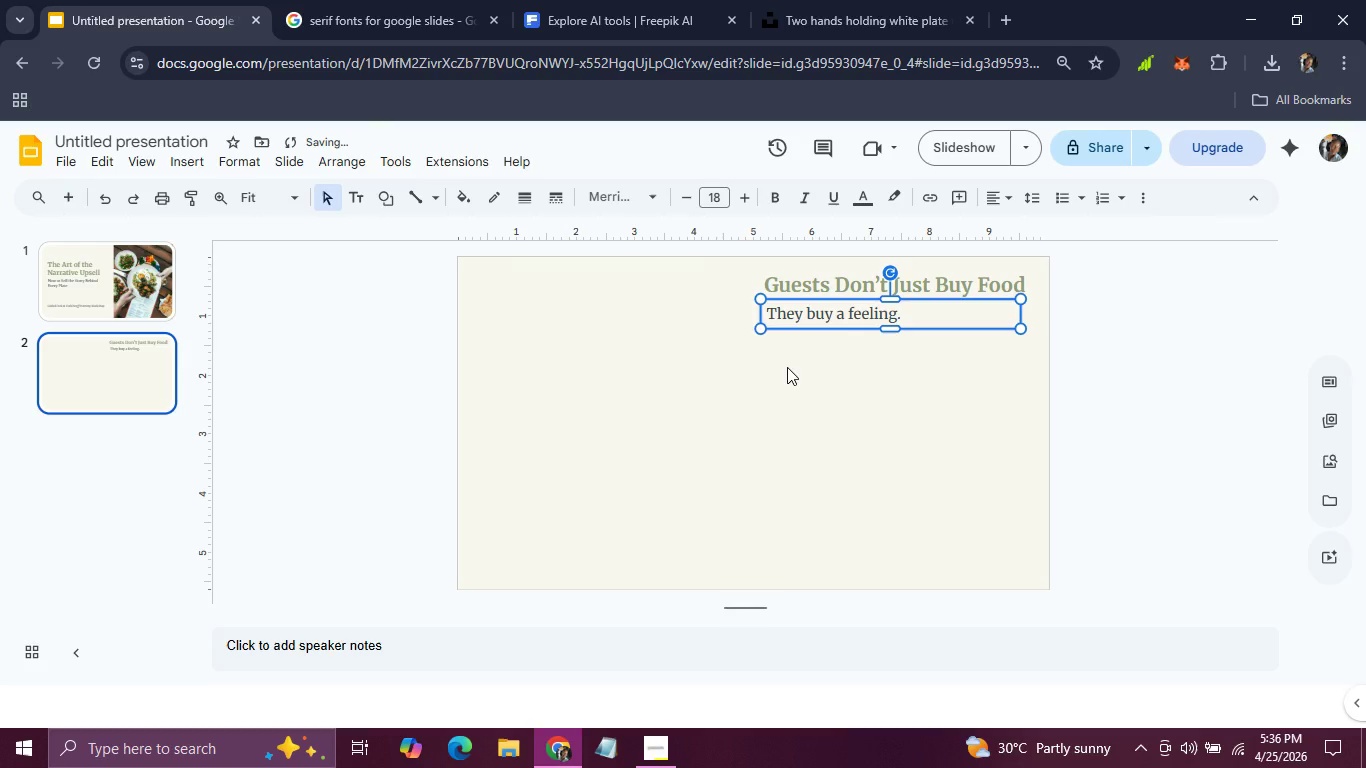 
left_click([787, 367])
 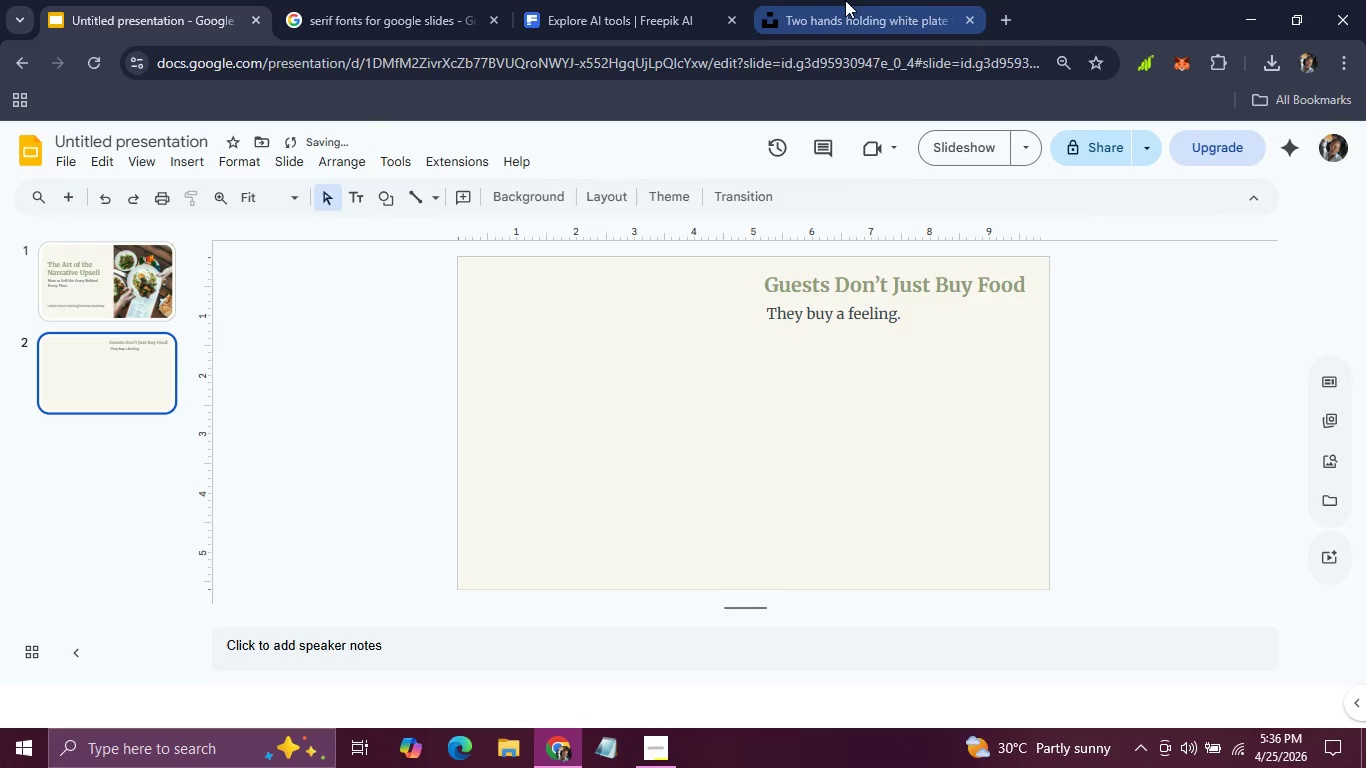 
left_click([845, 0])
 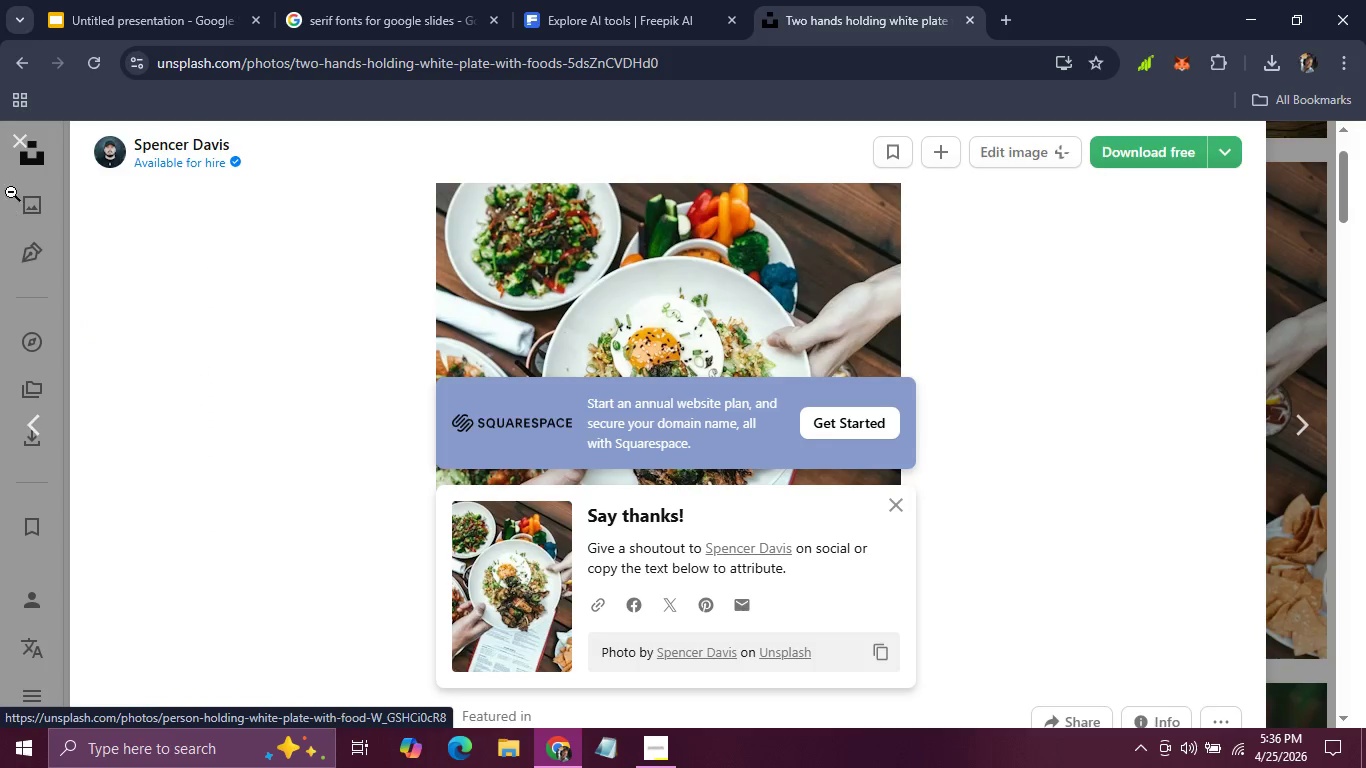 
wait(5.22)
 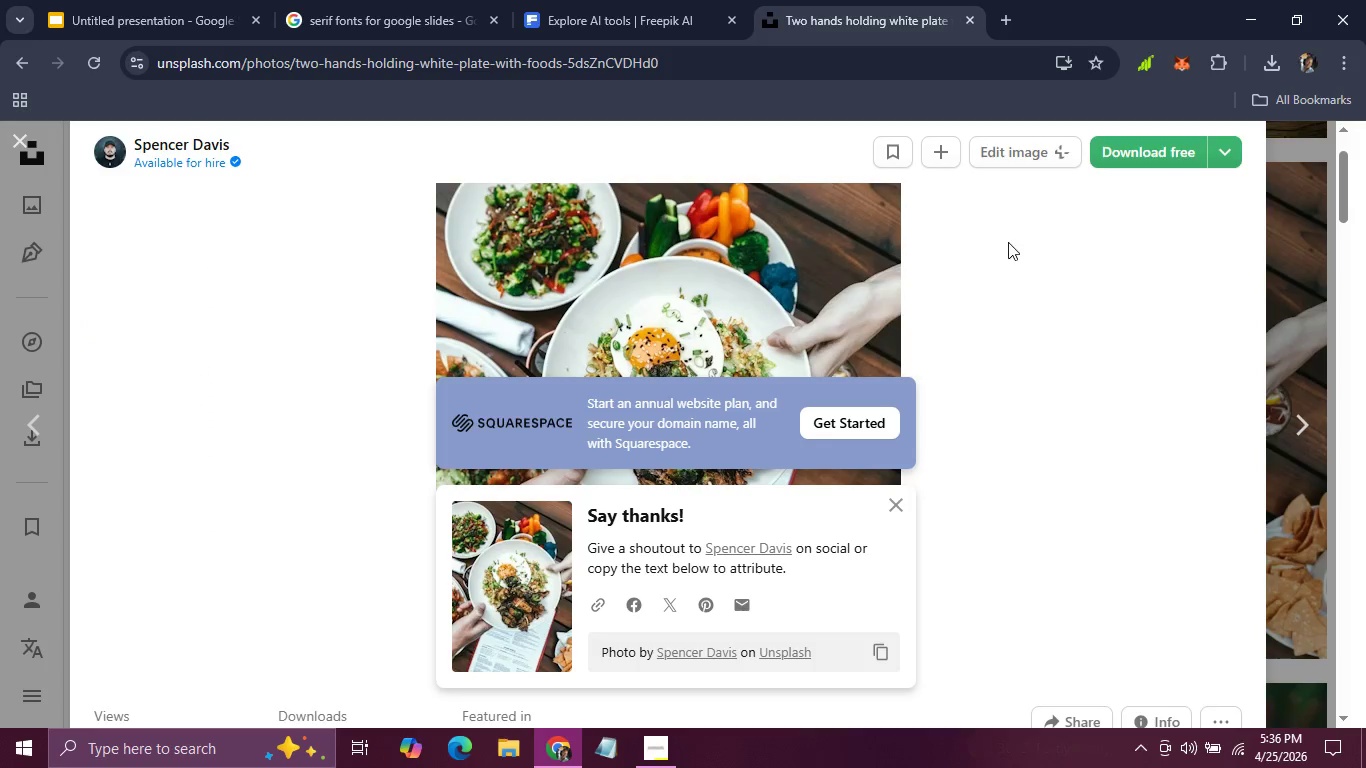 
left_click([21, 135])
 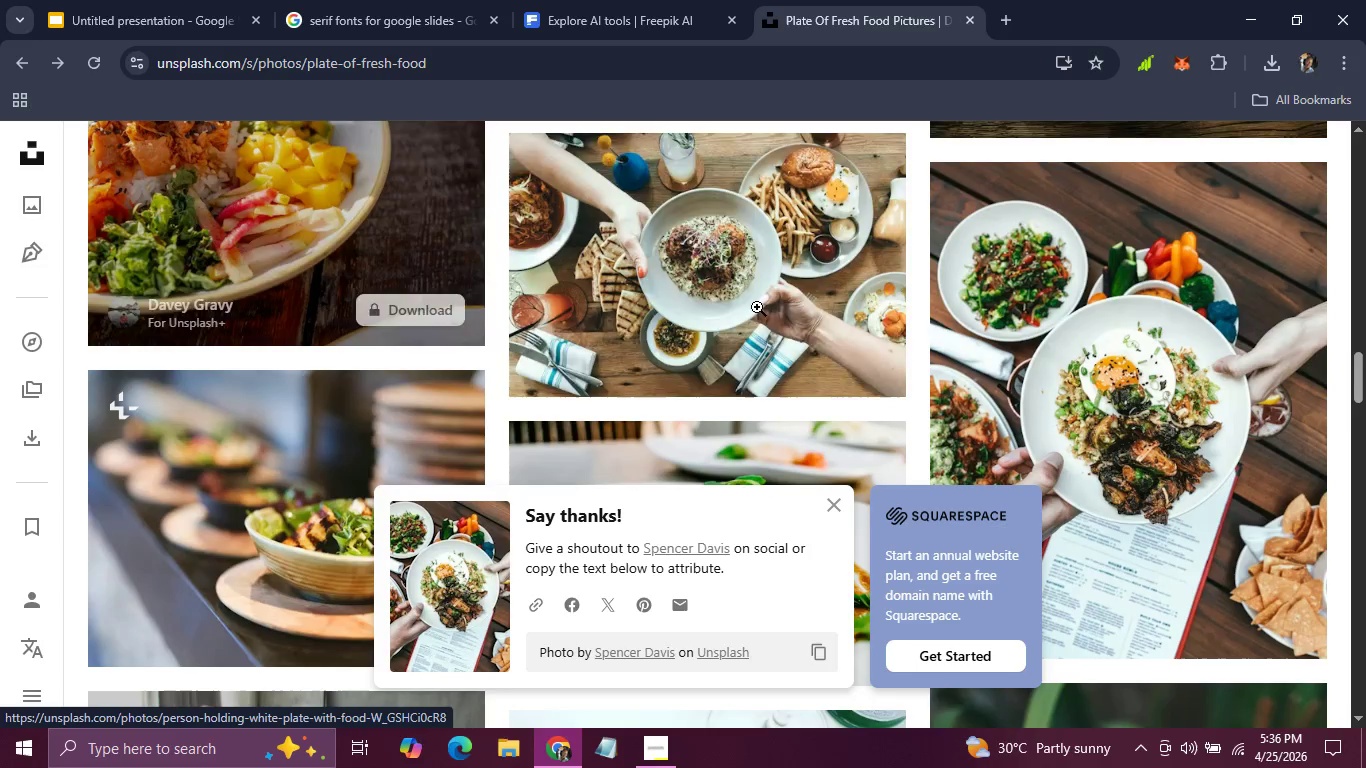 
scroll: coordinate [757, 307], scroll_direction: none, amount: 0.0
 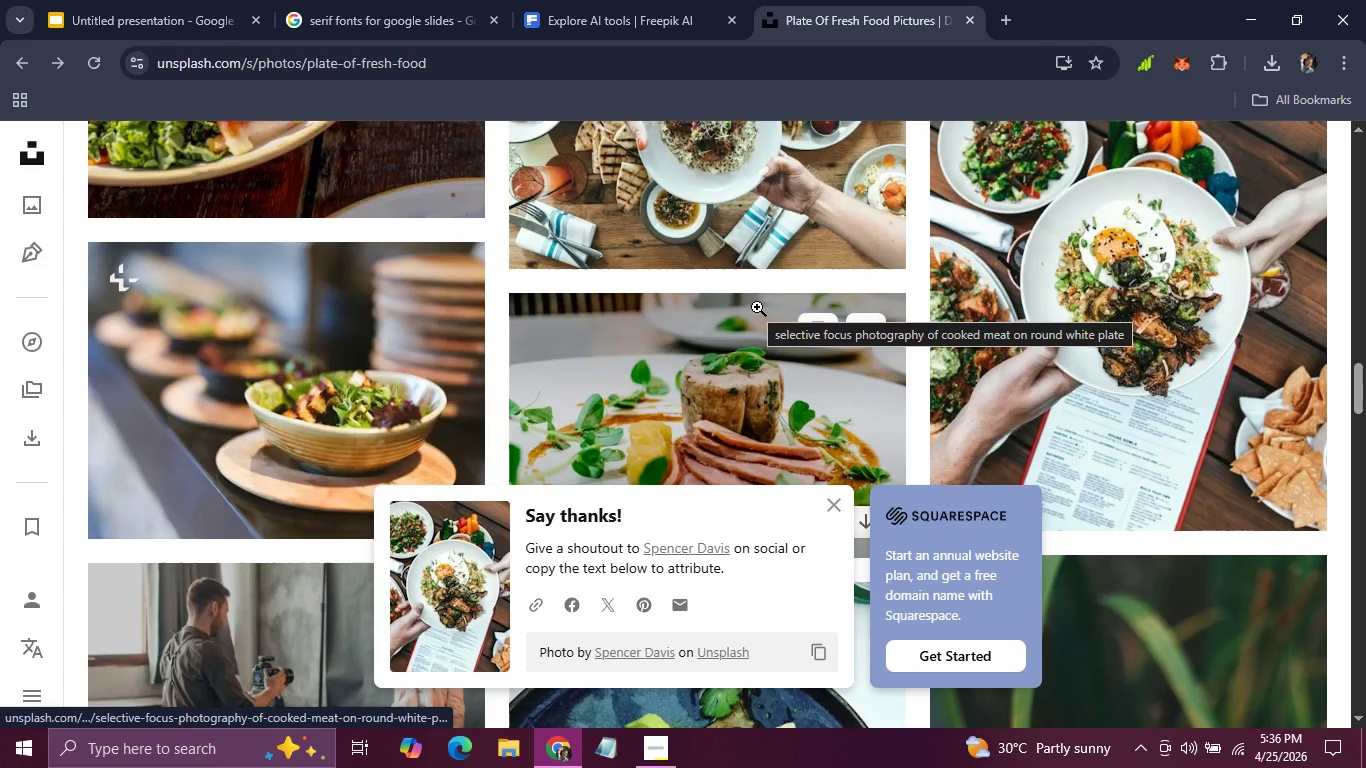 
scroll: coordinate [759, 301], scroll_direction: down, amount: 5.0
 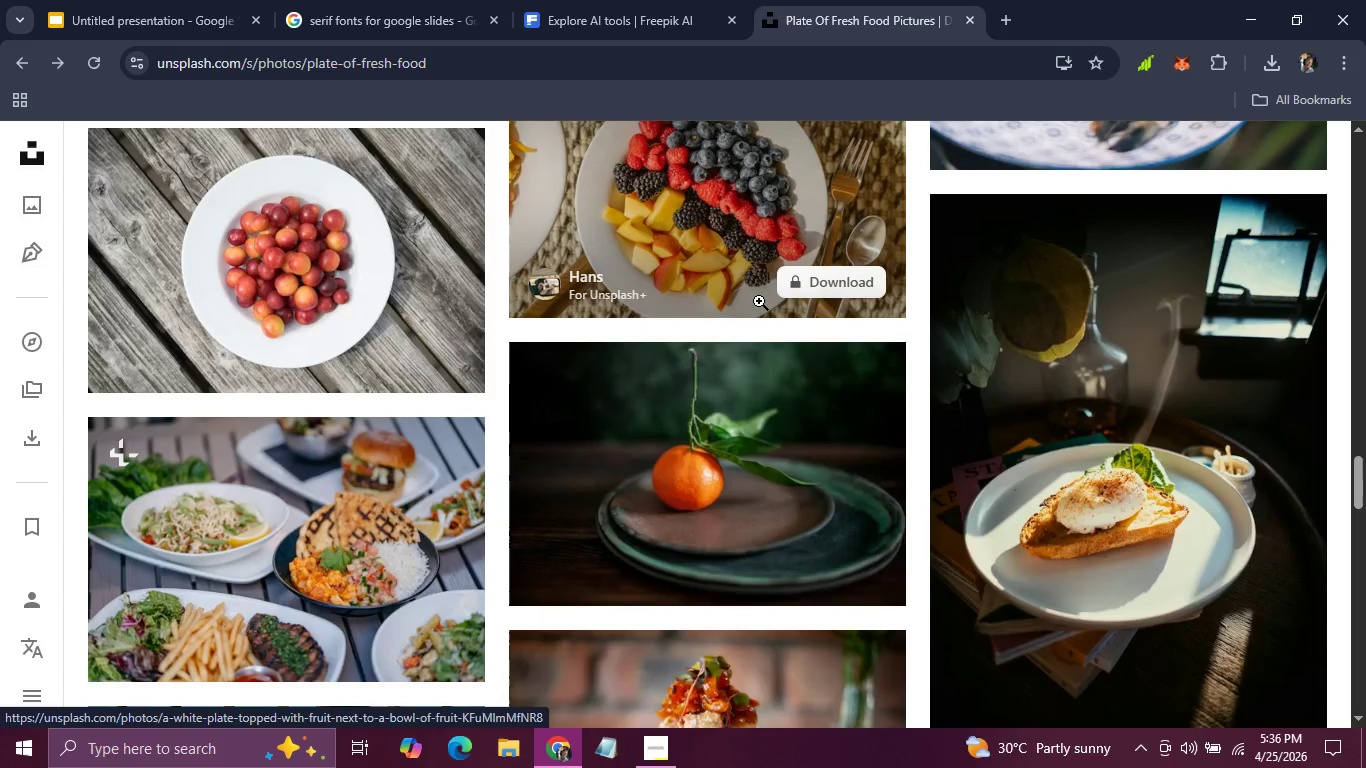 
scroll: coordinate [759, 301], scroll_direction: none, amount: 0.0
 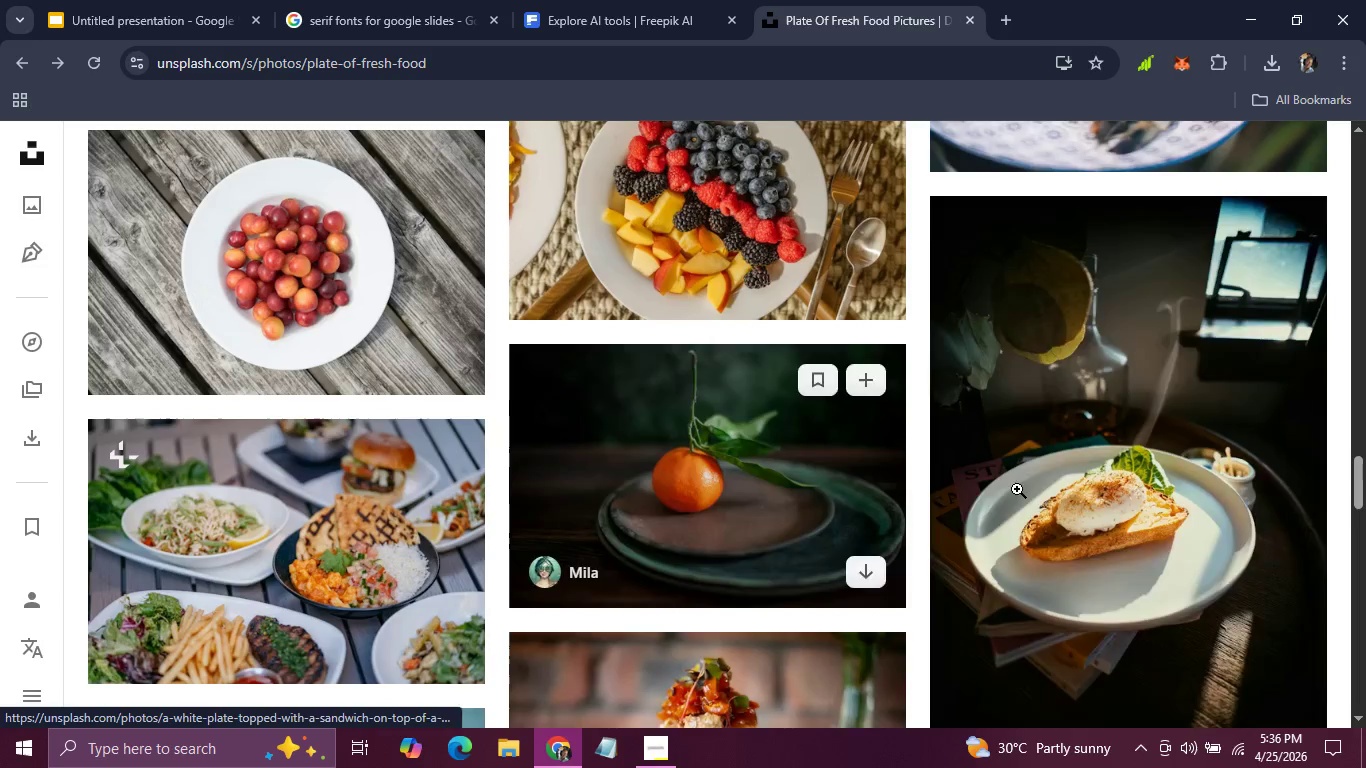 
scroll: coordinate [1092, 501], scroll_direction: down, amount: 3.0
 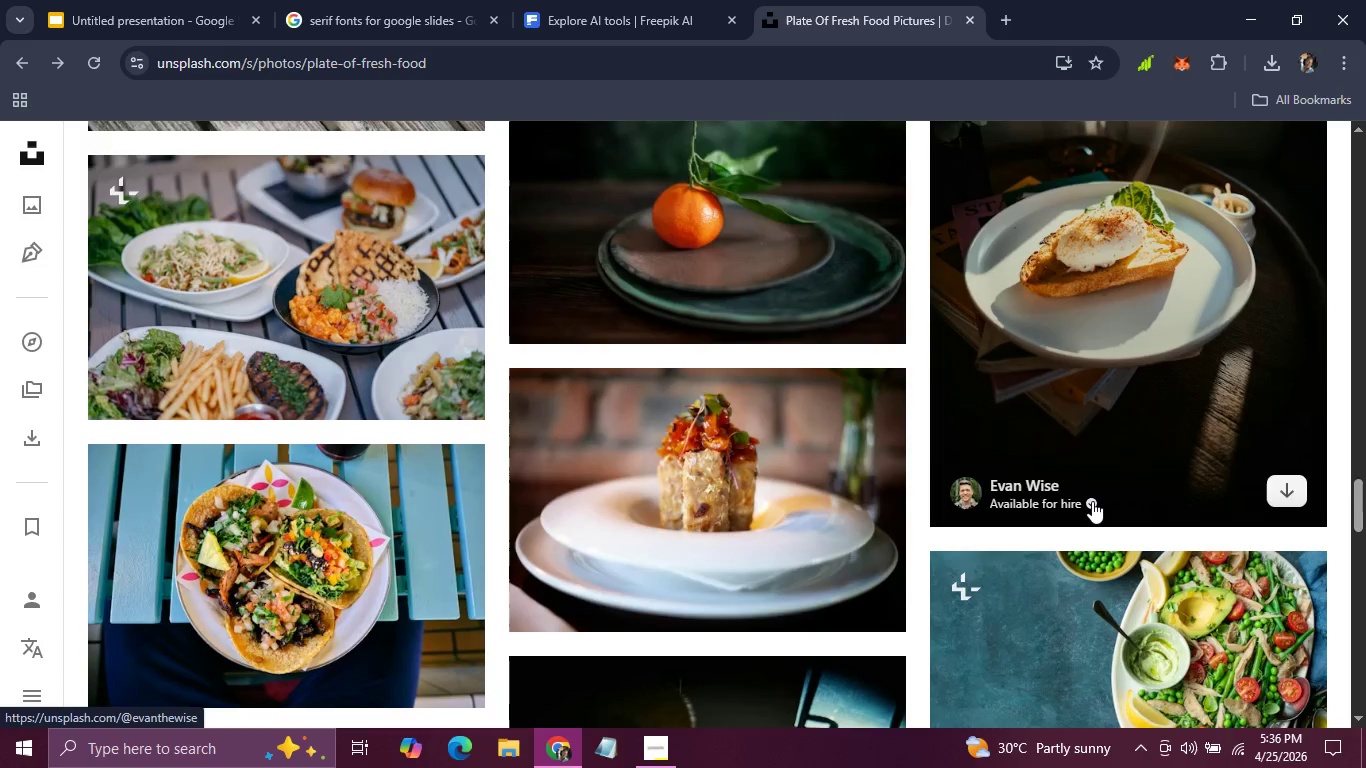 
scroll: coordinate [1092, 501], scroll_direction: up, amount: 1.0
 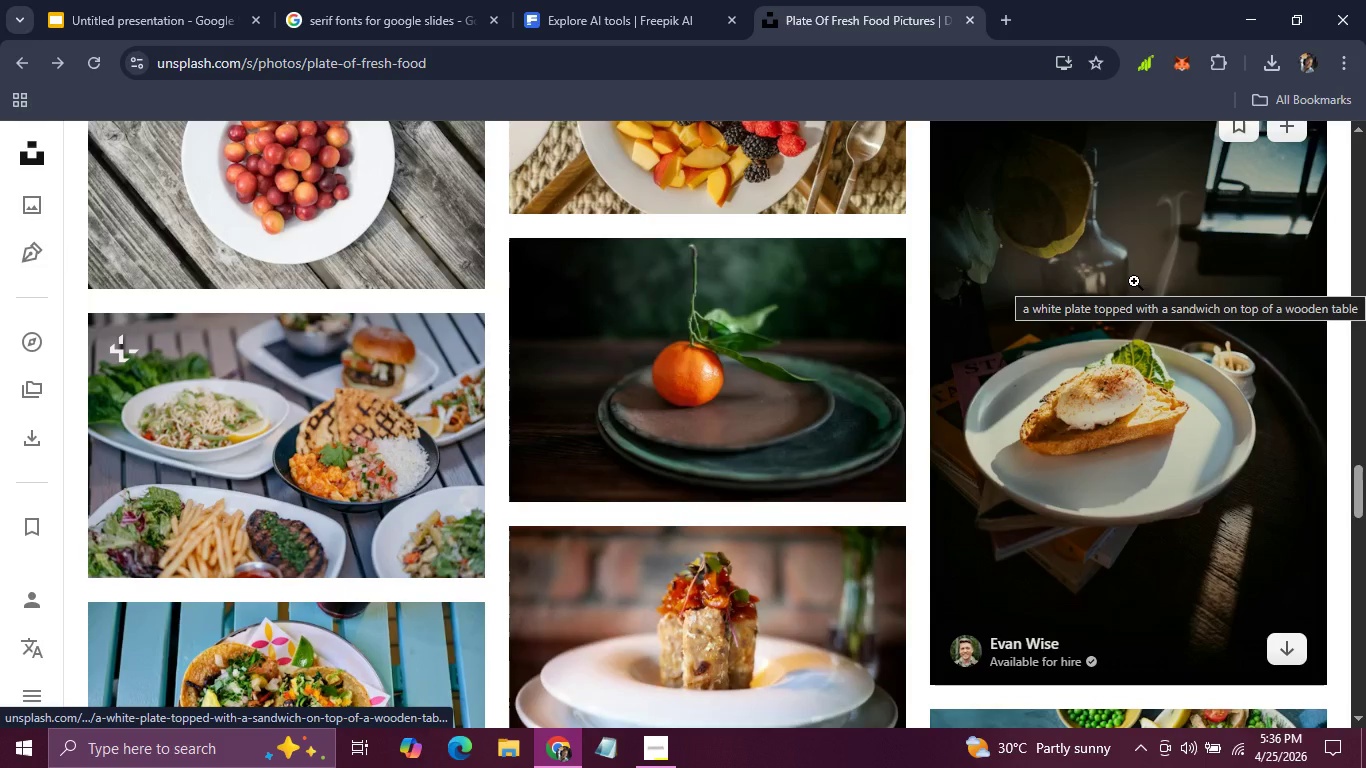 
scroll: coordinate [1134, 281], scroll_direction: down, amount: 7.0
 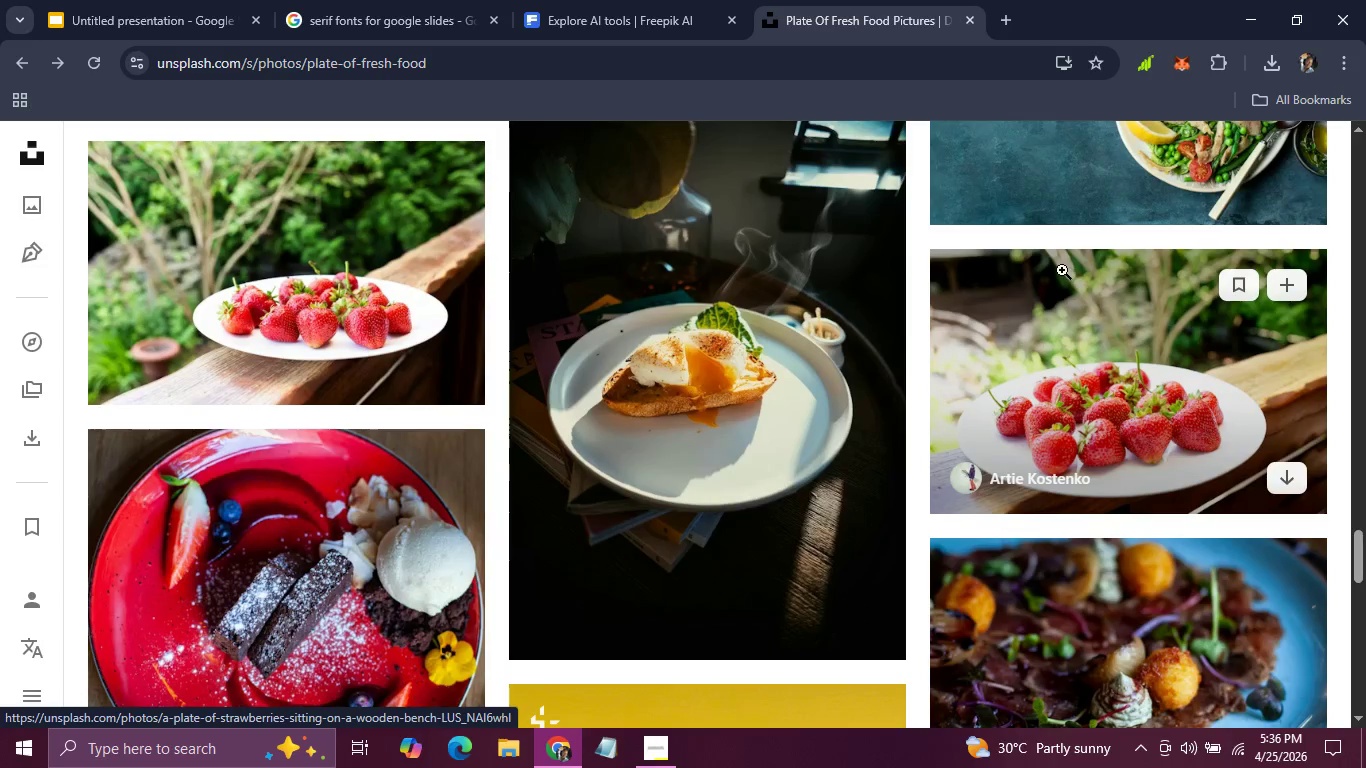 
left_click_drag(start_coordinate=[1061, 270], to_coordinate=[1026, 61])
 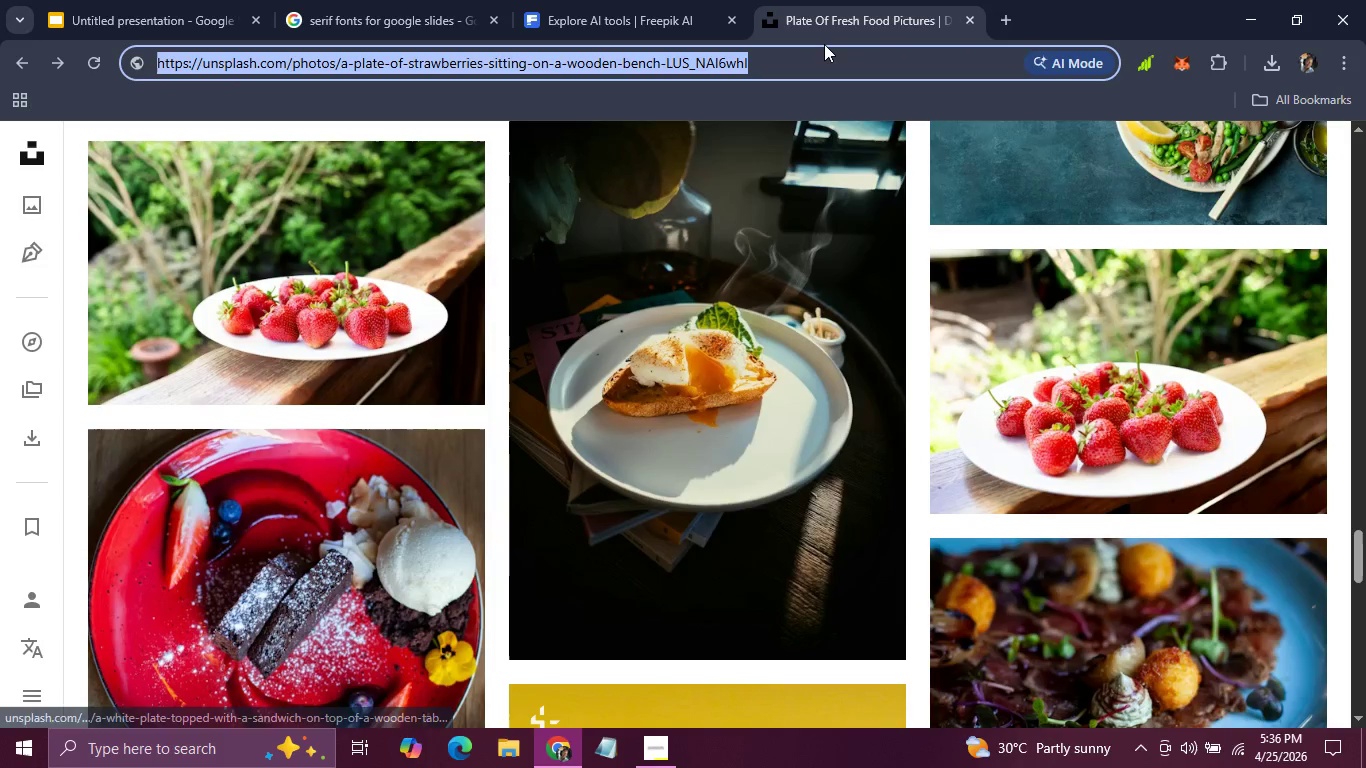 
left_click([827, 11])
 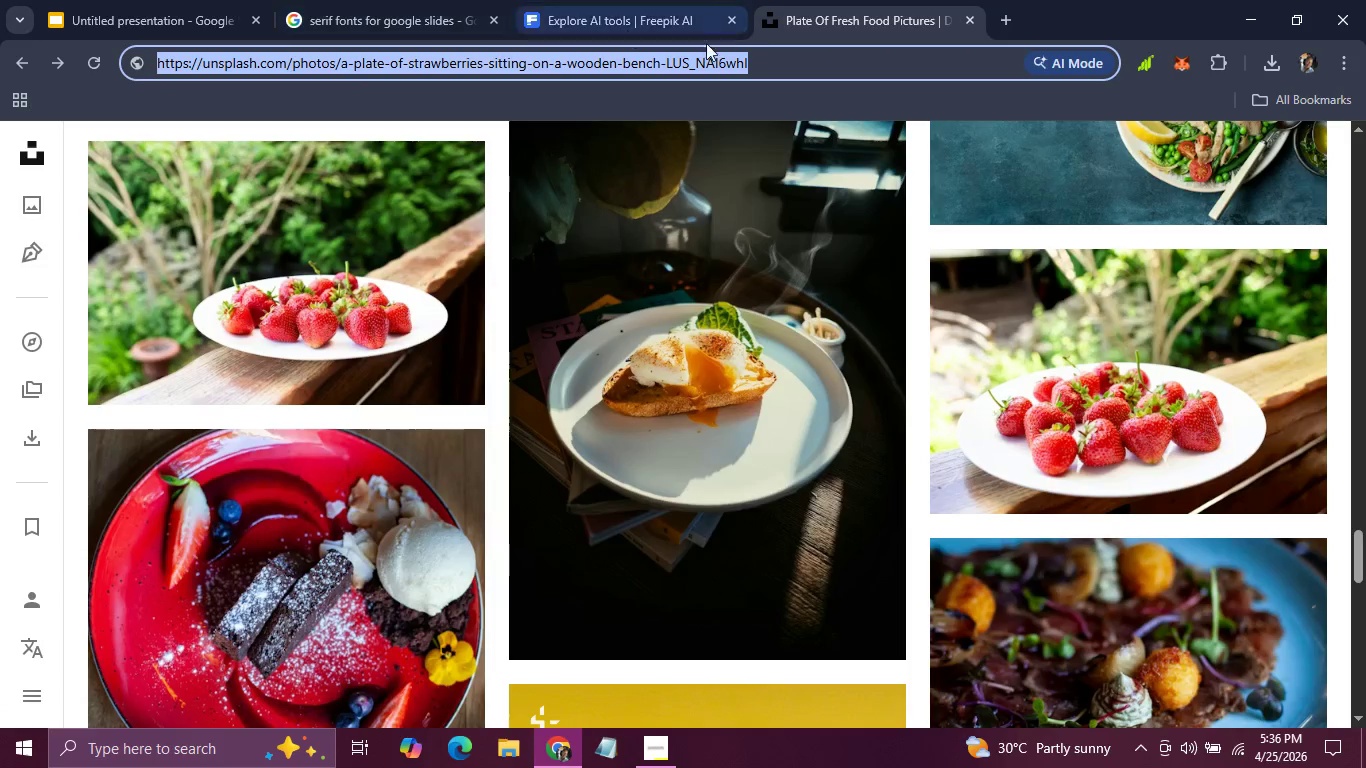 
left_click([790, 71])
 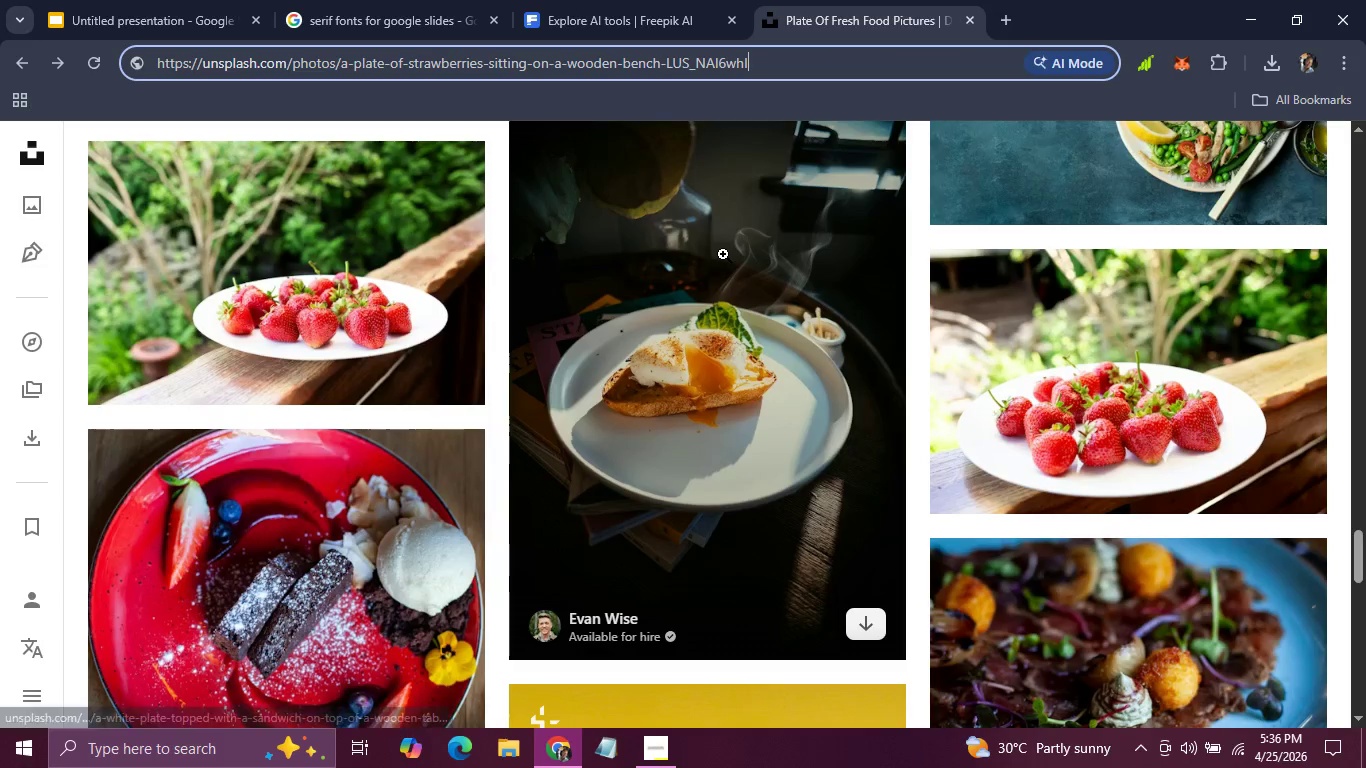 
scroll: coordinate [723, 254], scroll_direction: down, amount: 4.0
 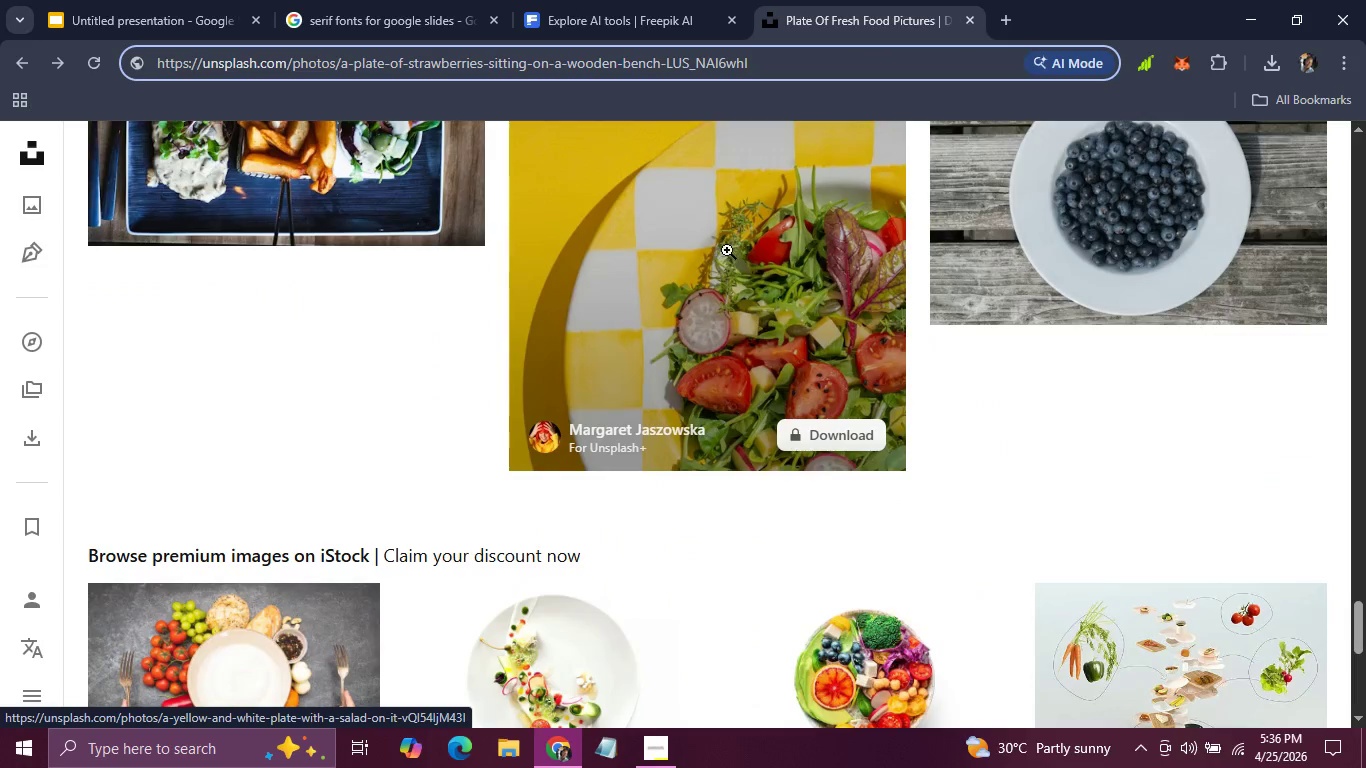 
scroll: coordinate [876, 234], scroll_direction: up, amount: 2.0
 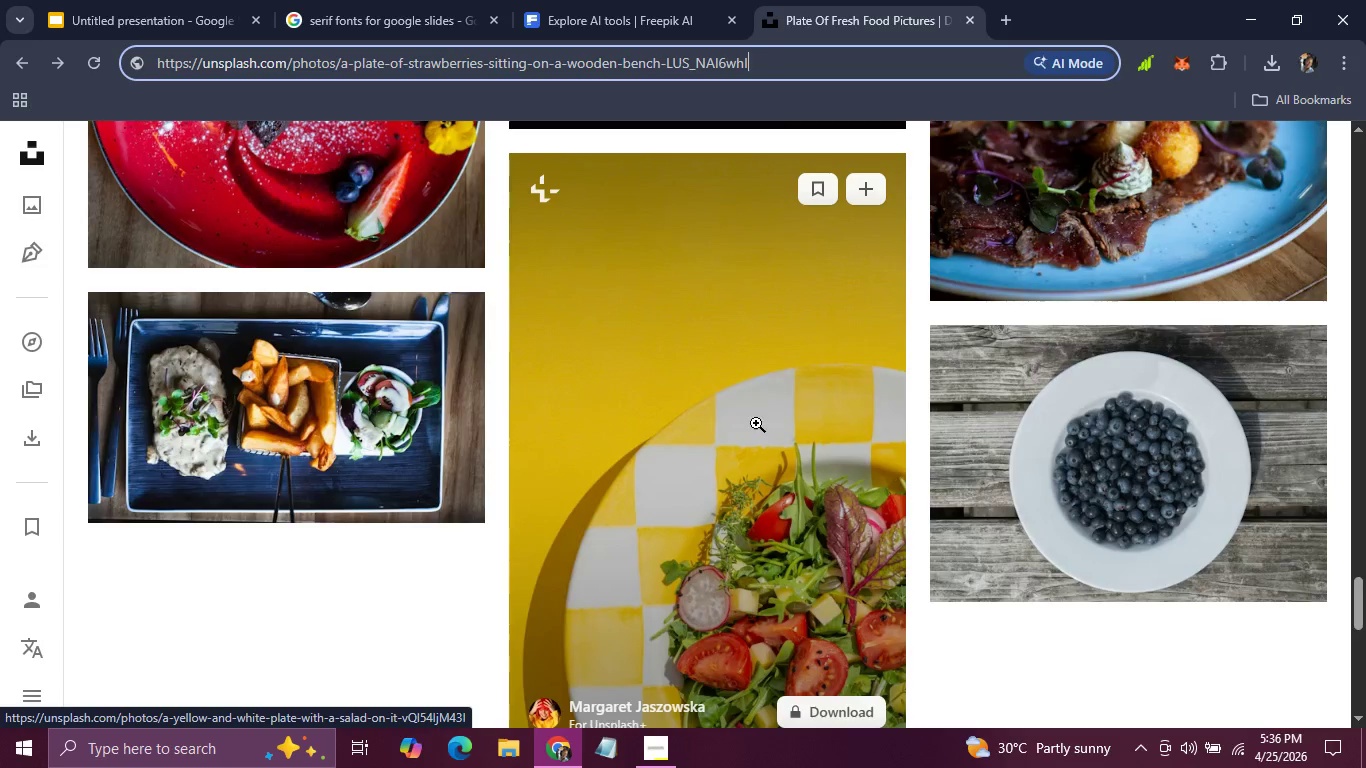 
left_click([756, 423])
 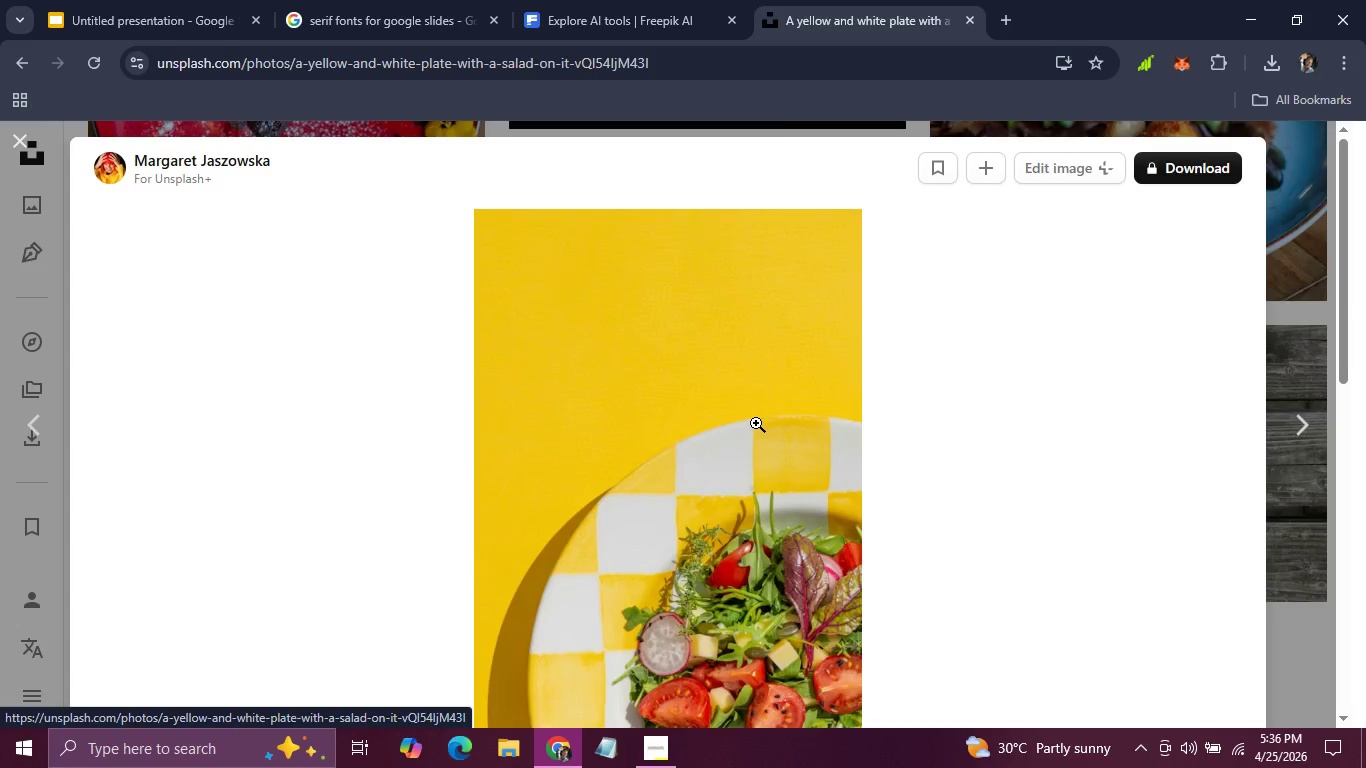 
scroll: coordinate [756, 423], scroll_direction: up, amount: 6.0
 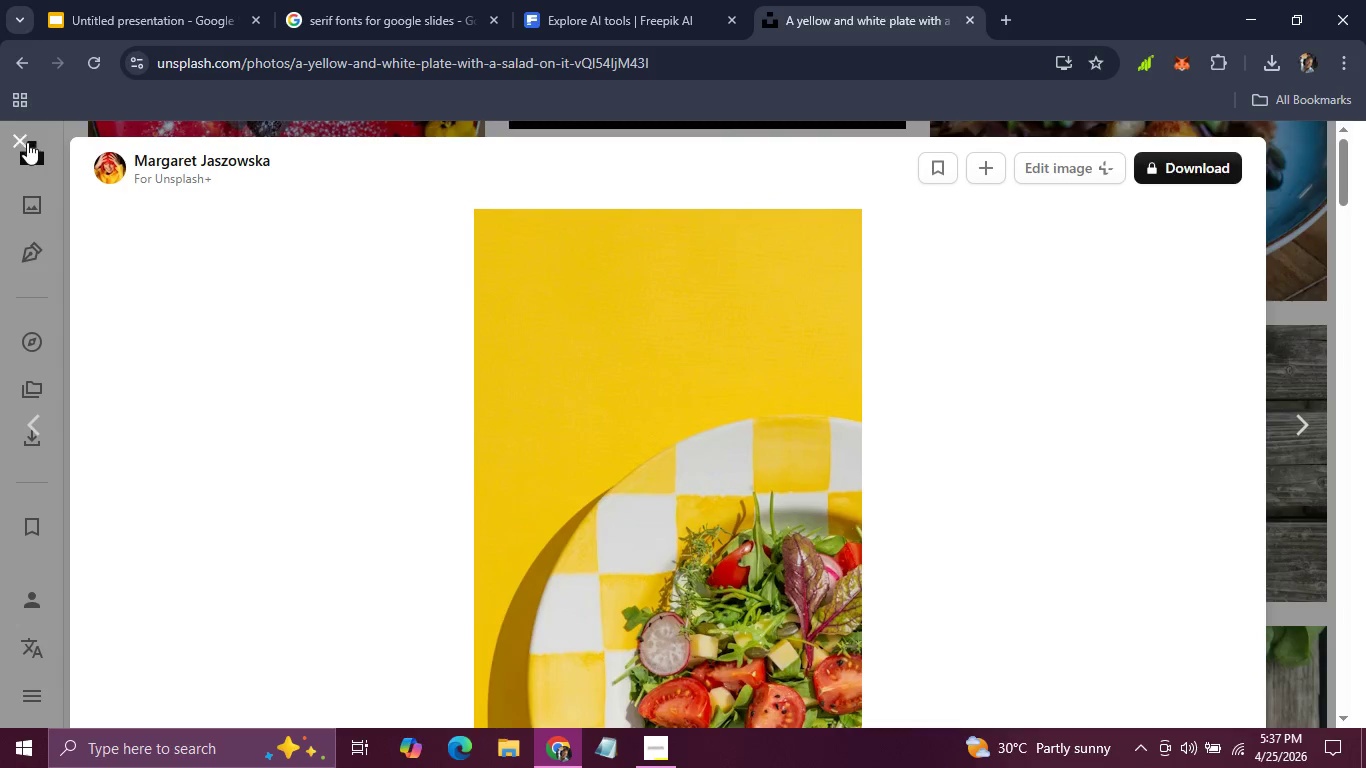 
left_click([27, 142])
 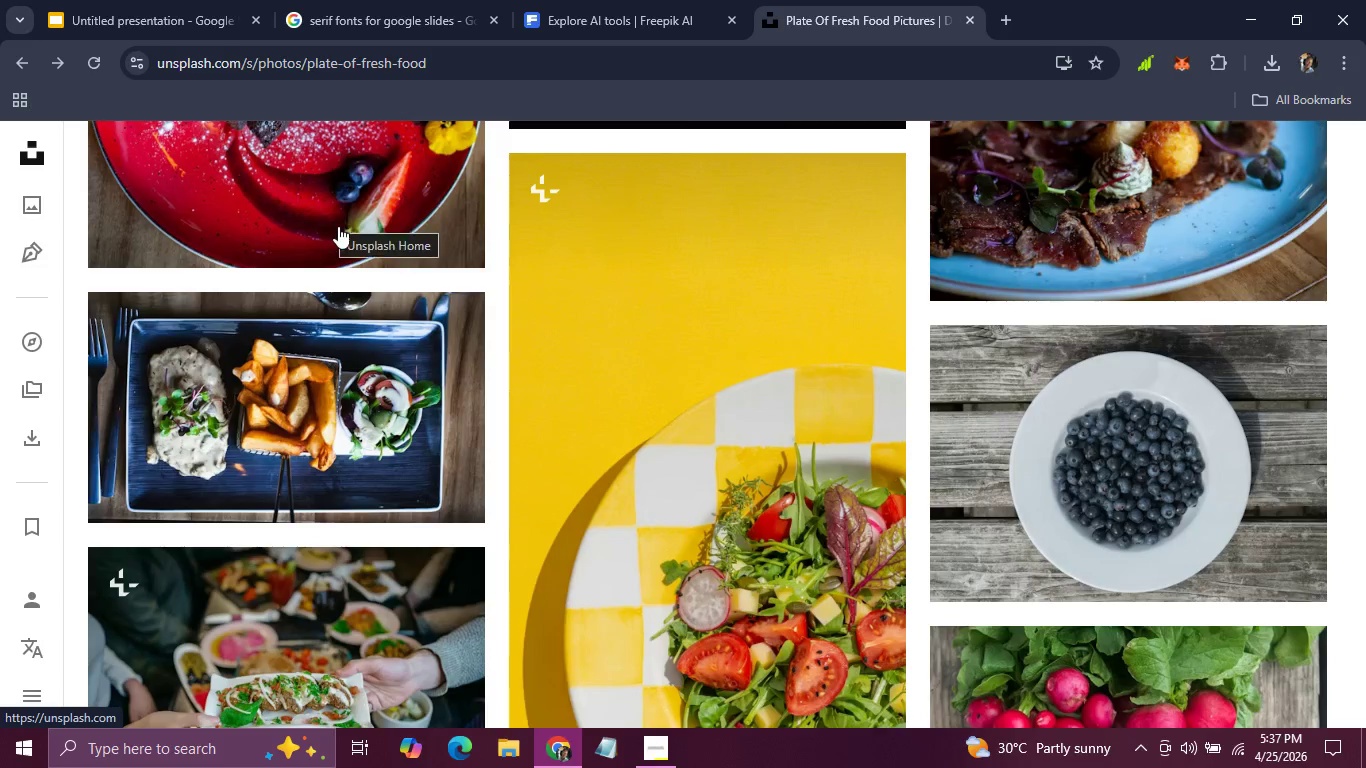 
scroll: coordinate [338, 226], scroll_direction: up, amount: 12.0
 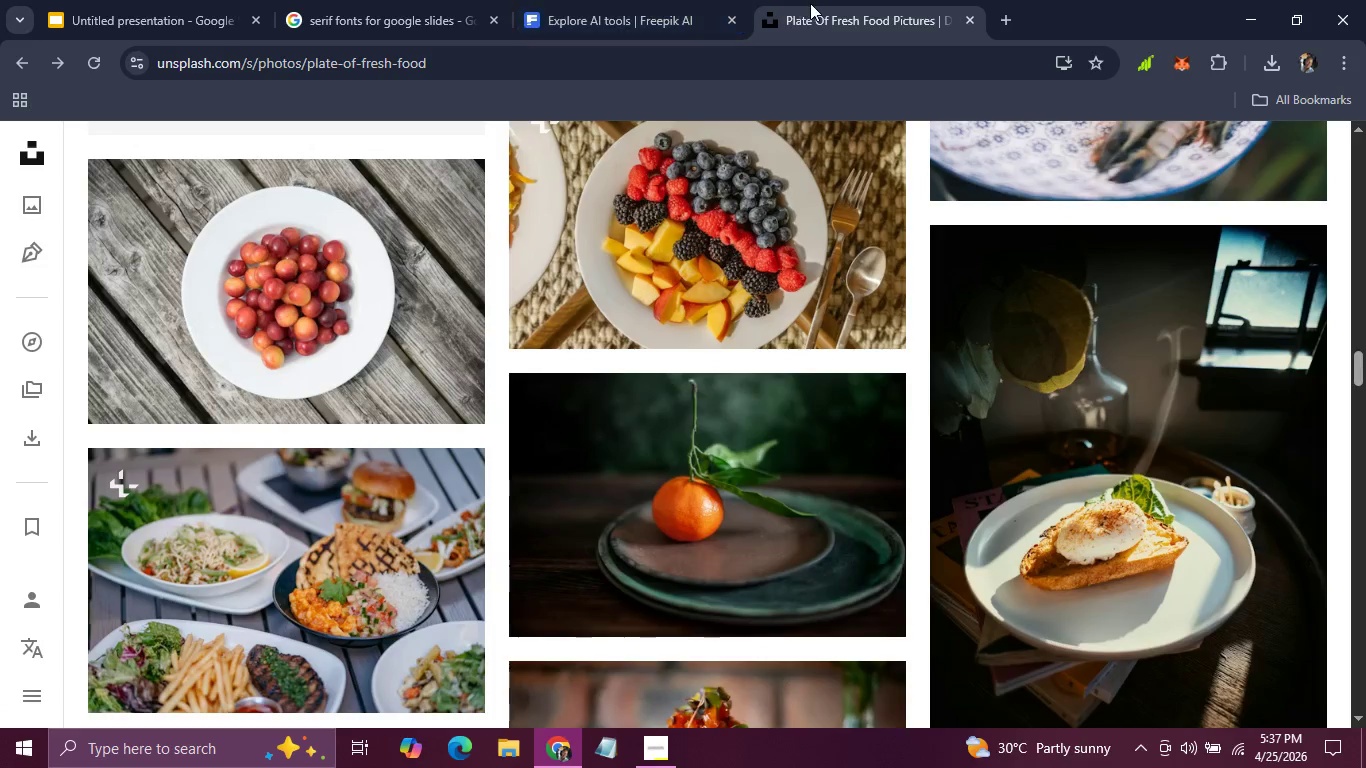 
left_click([810, 3])
 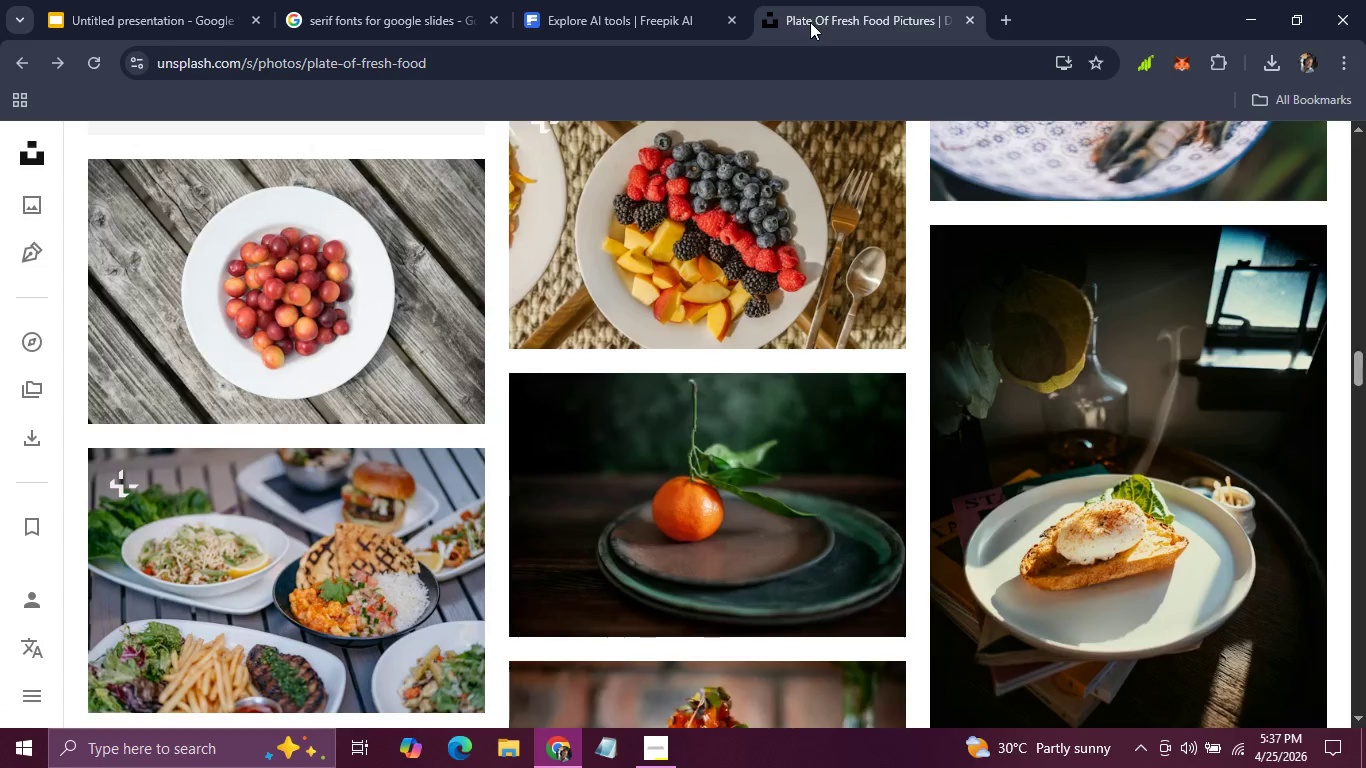 
left_click([810, 22])
 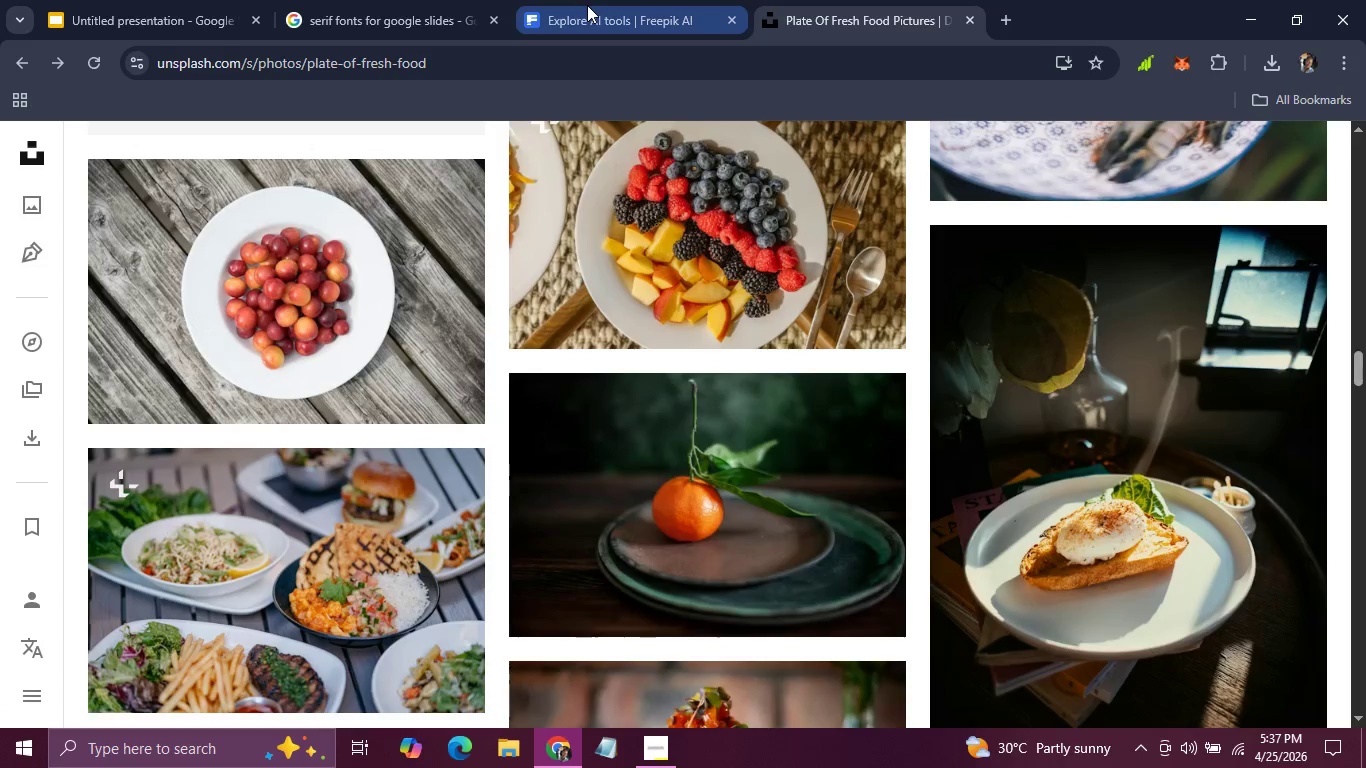 
left_click([587, 5])
 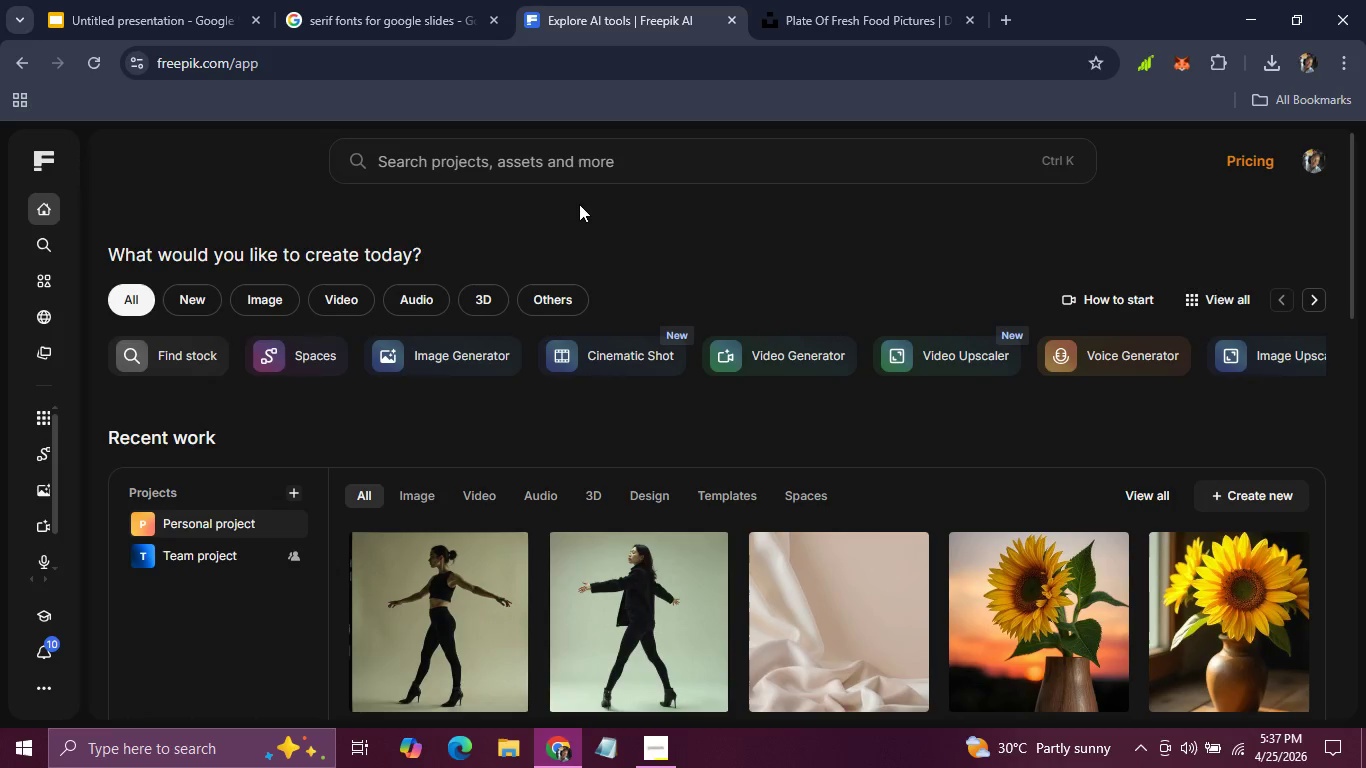 
left_click([576, 140])
 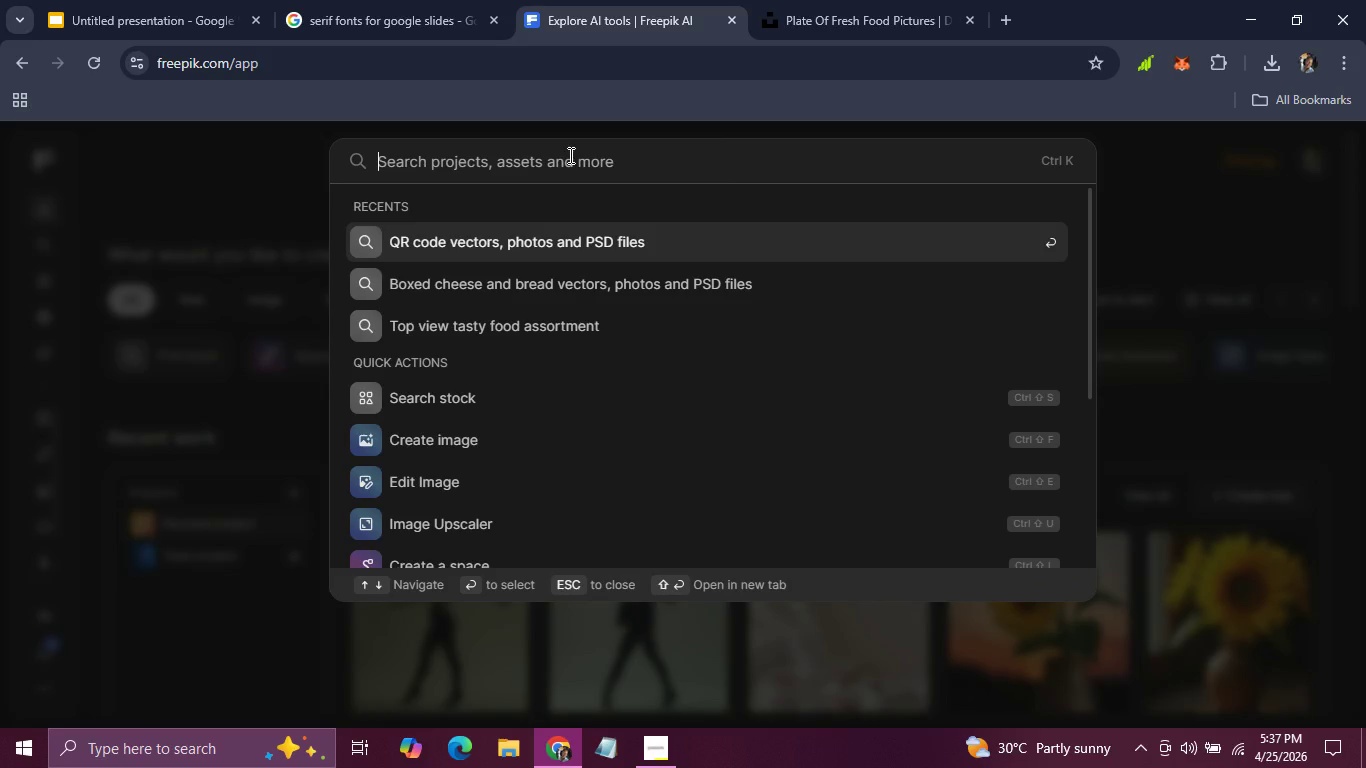 
type(plate of fresh food)
 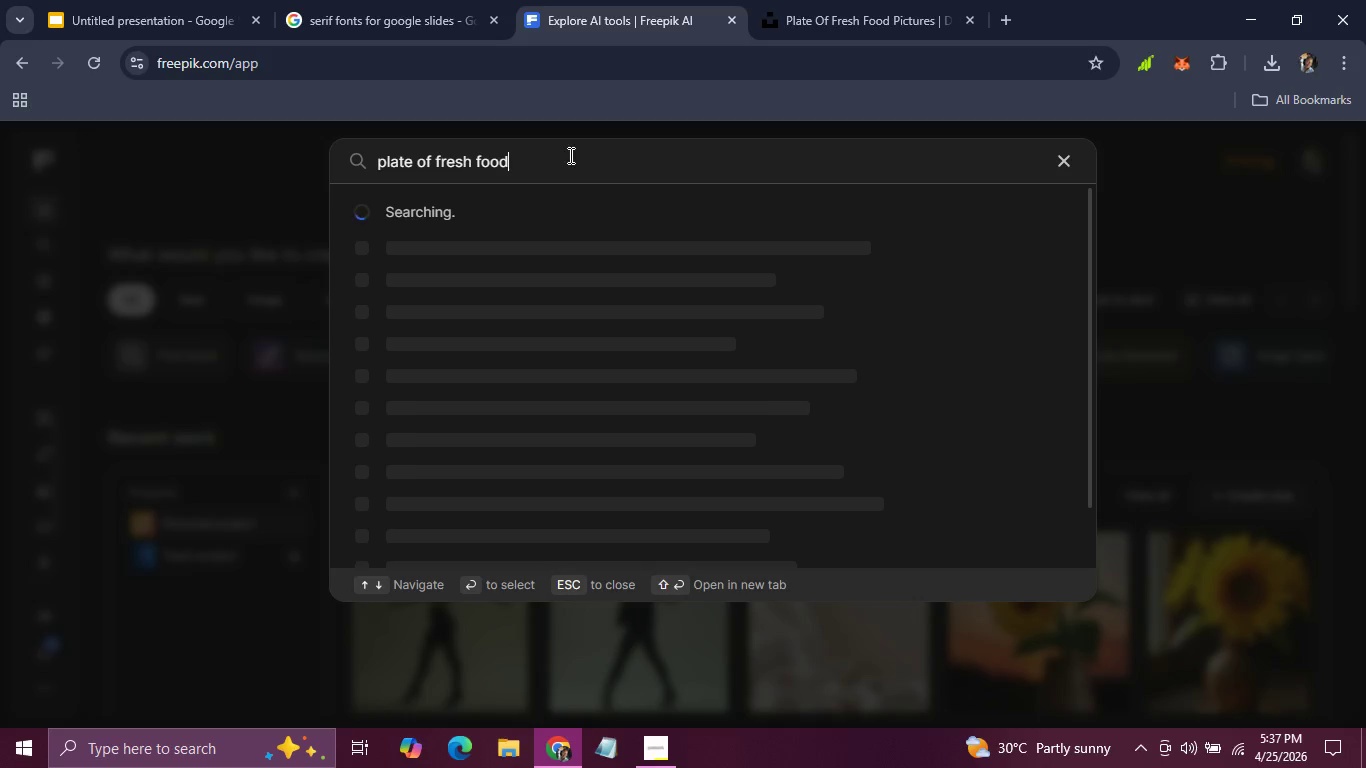 
key(Enter)
 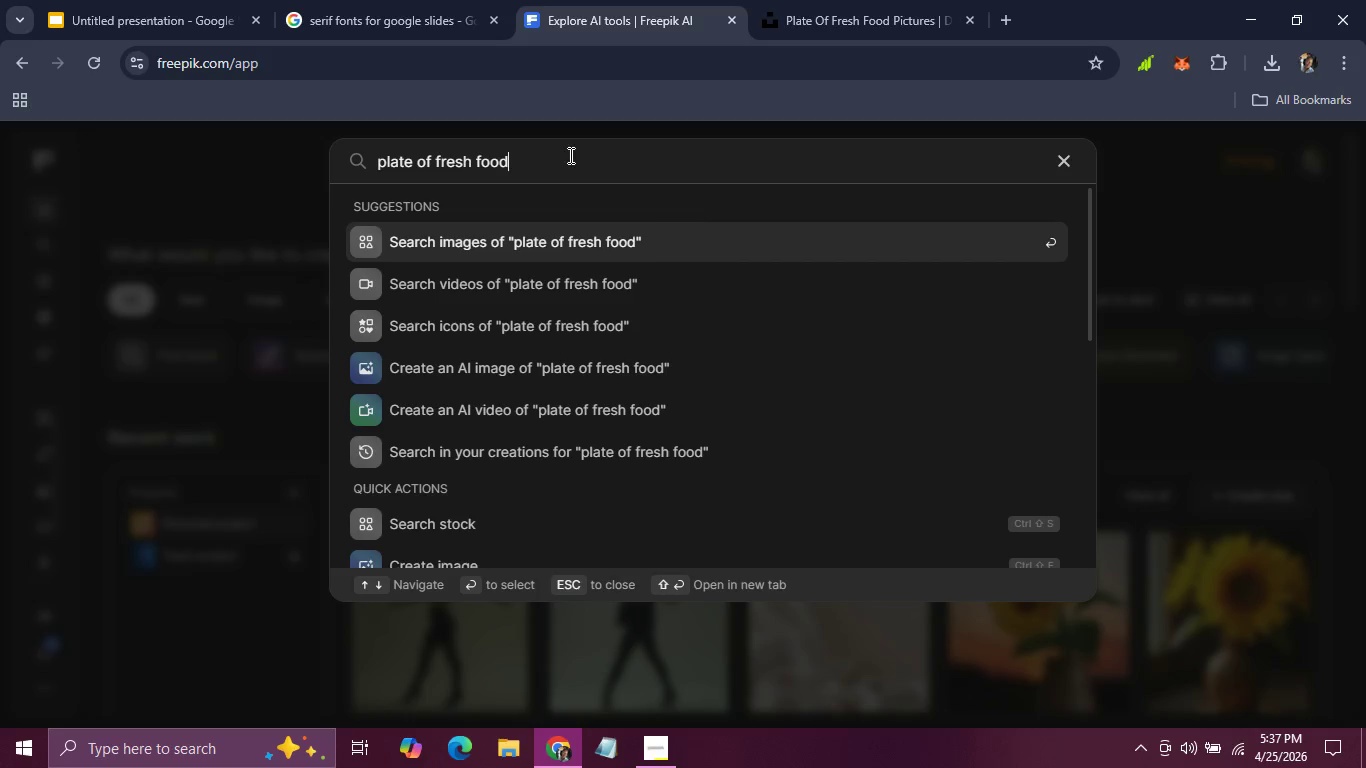 
wait(6.5)
 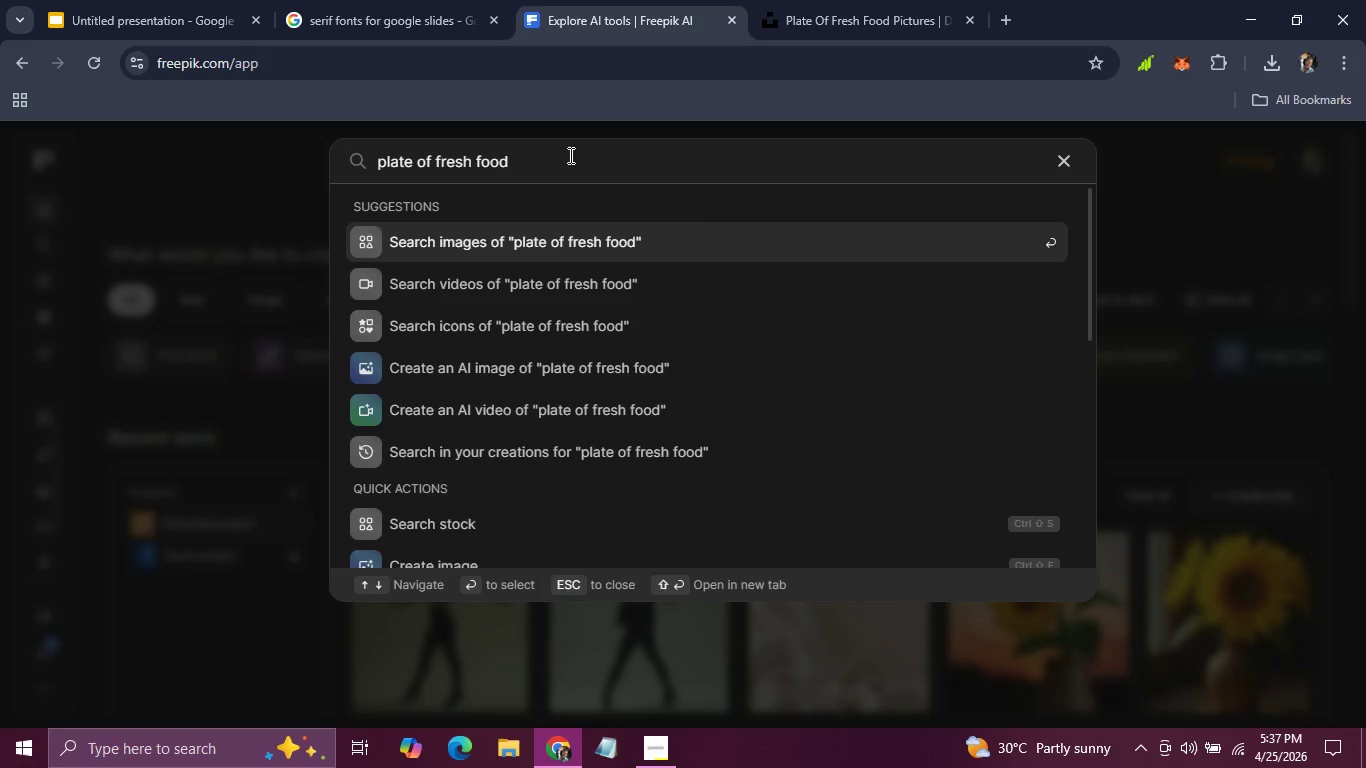 
left_click([578, 246])
 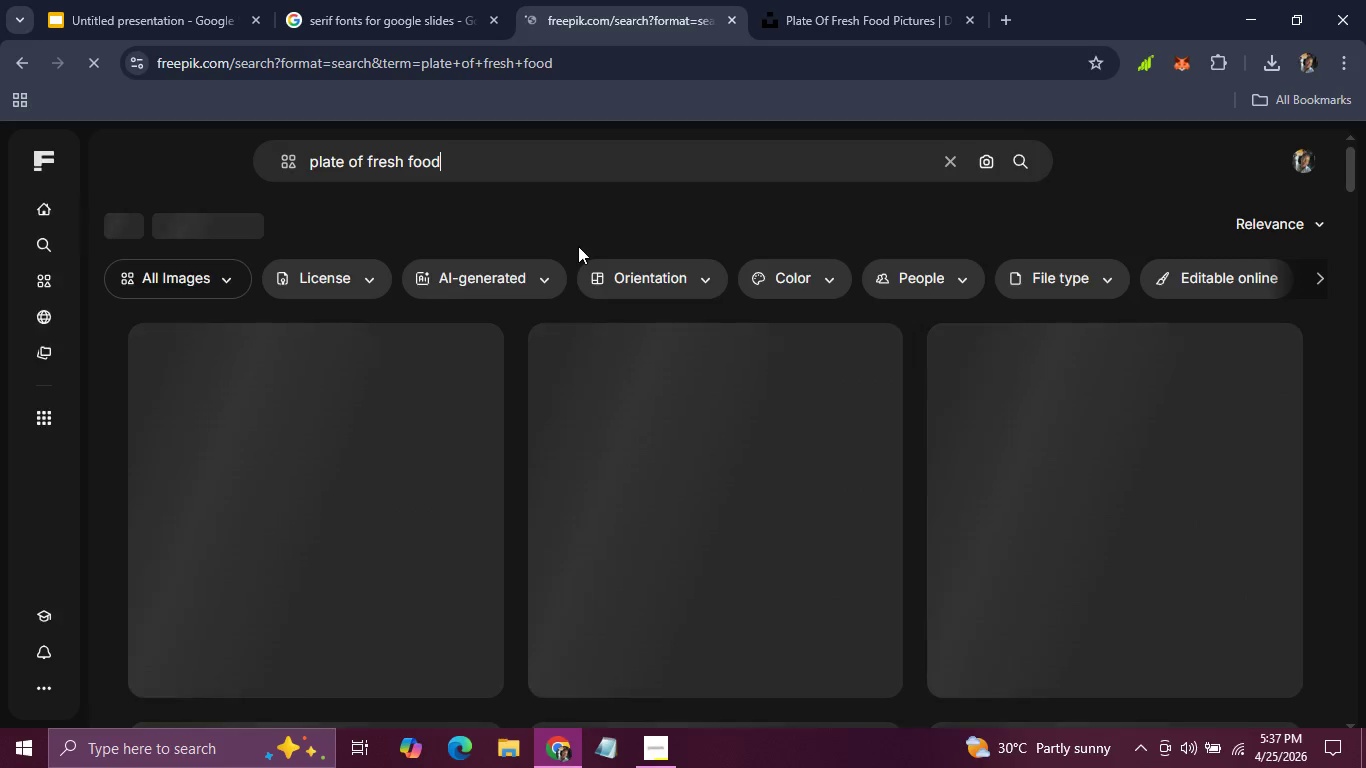 
wait(9.25)
 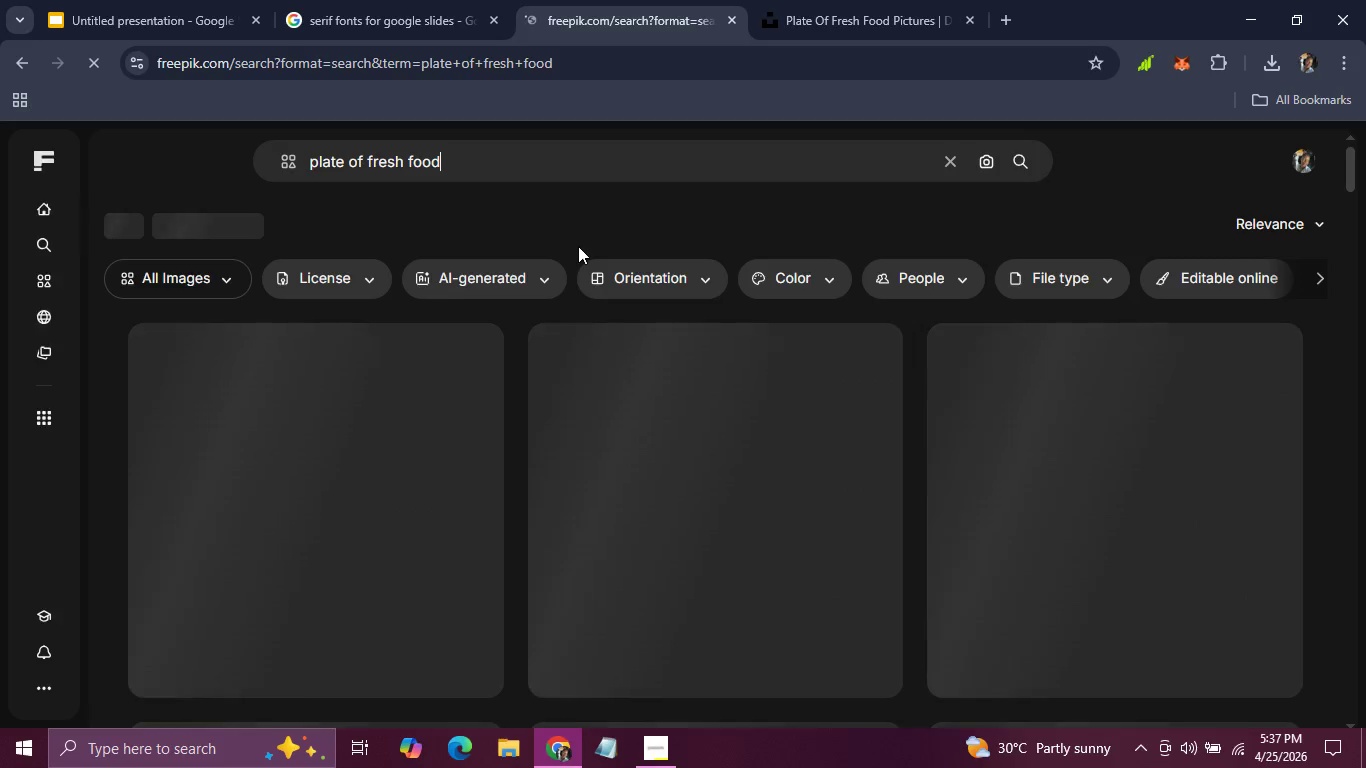 
left_click([639, 269])
 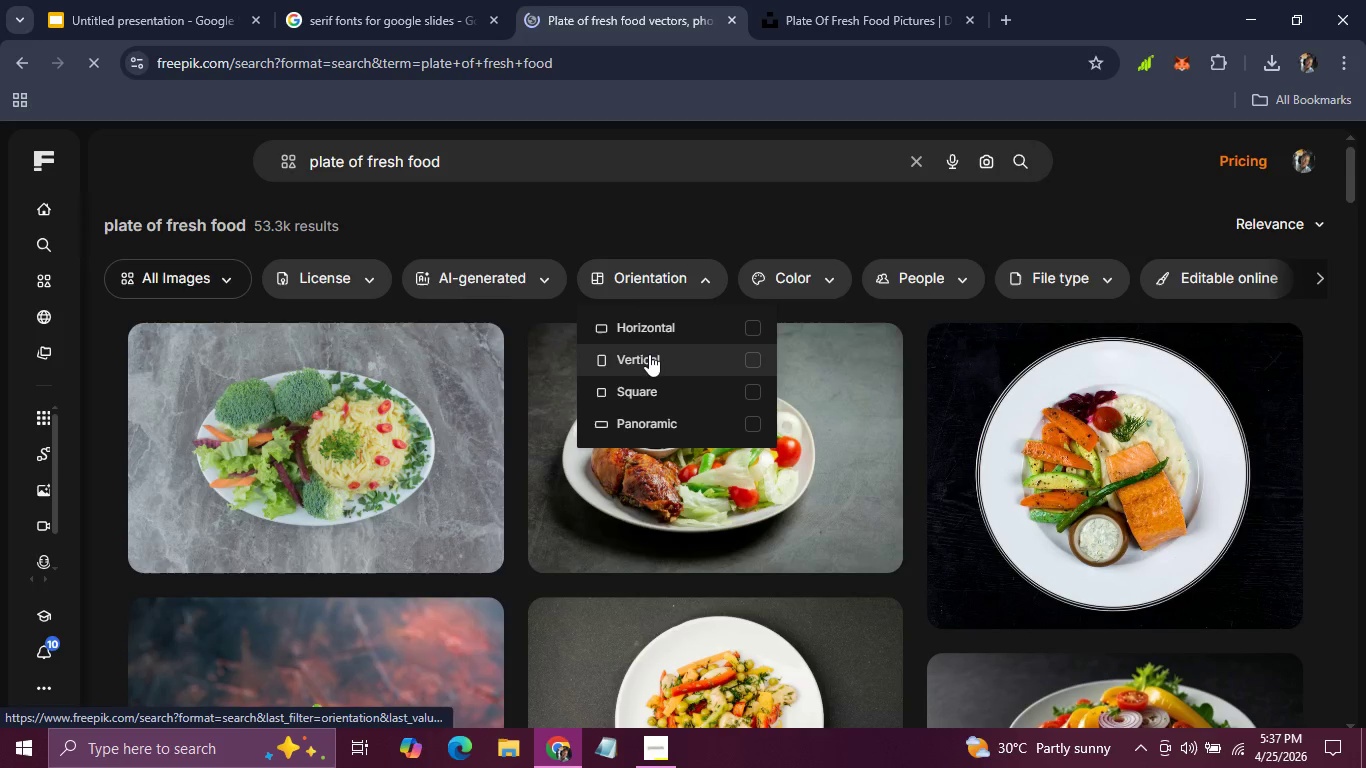 
left_click([649, 354])
 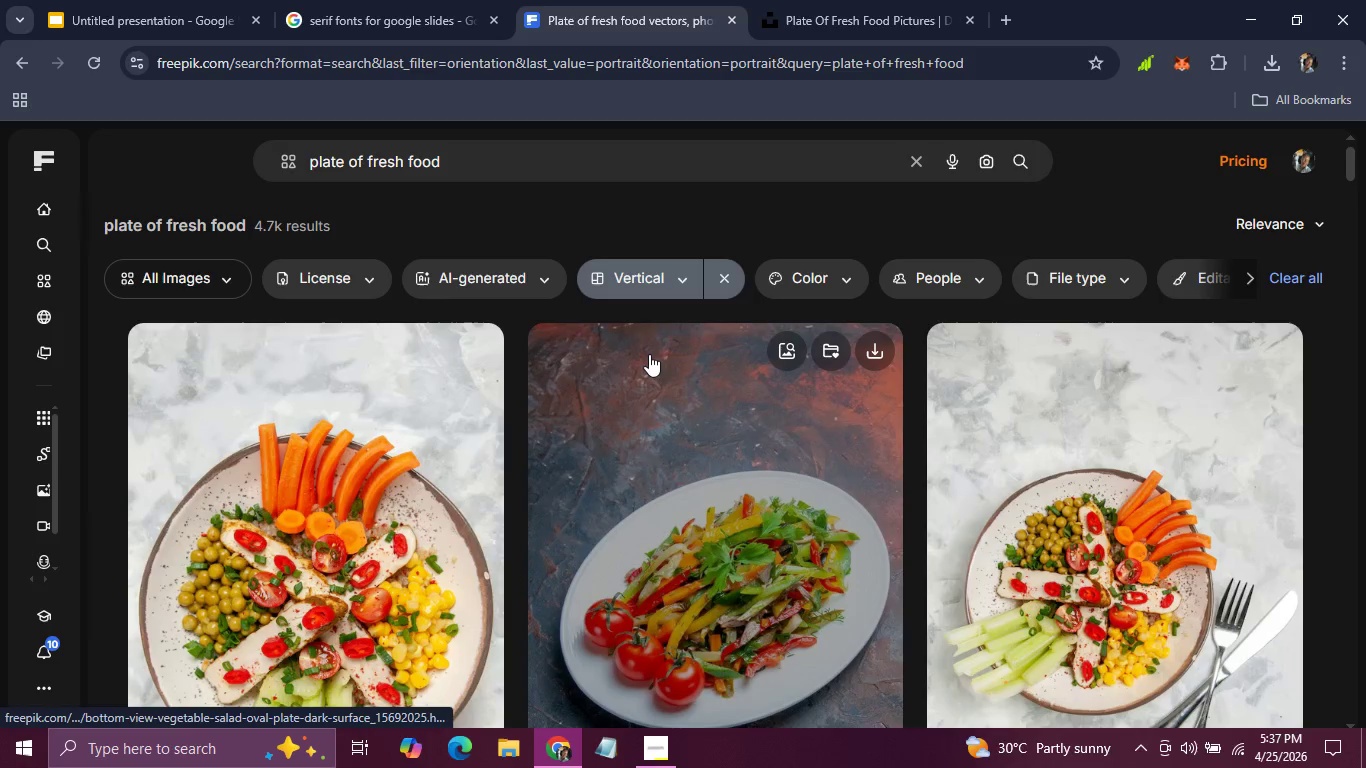 
scroll: coordinate [810, 591], scroll_direction: down, amount: 2.0
 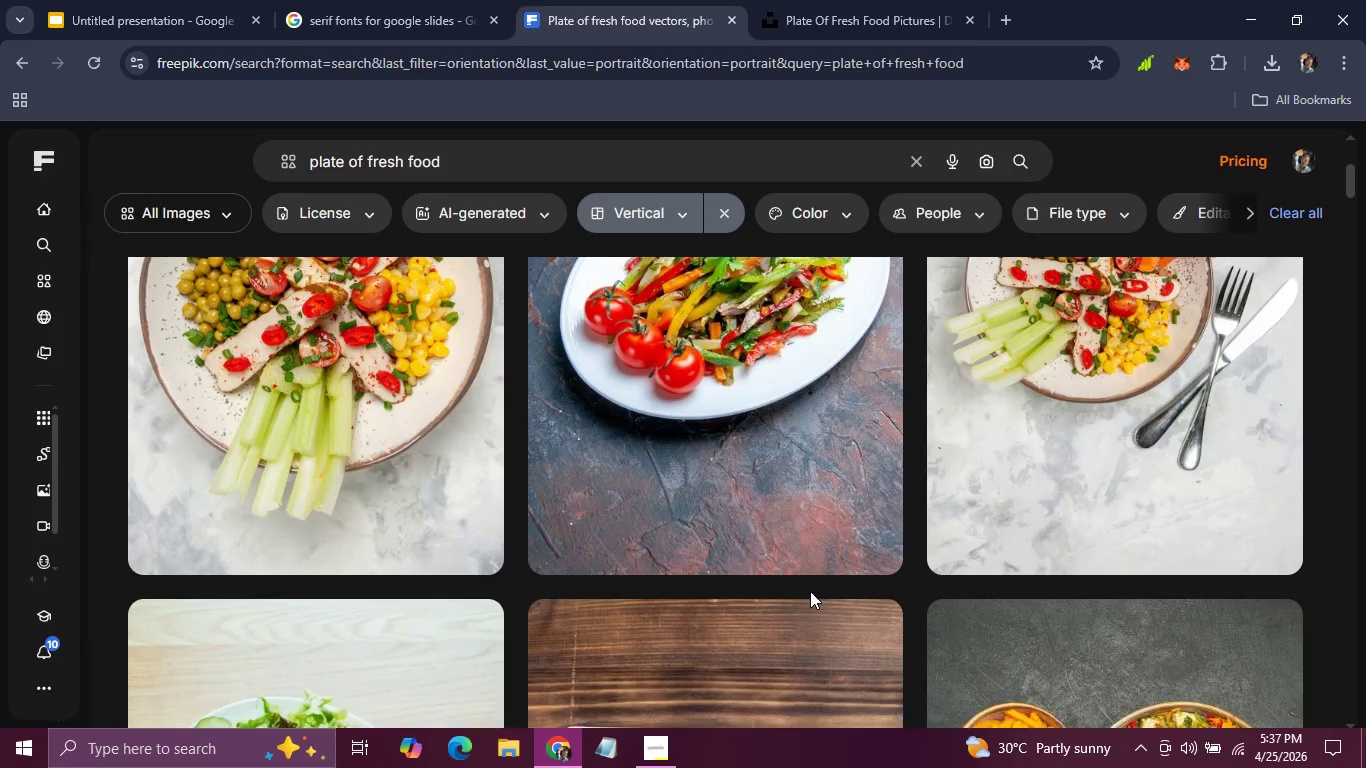 
scroll: coordinate [810, 591], scroll_direction: up, amount: 1.0
 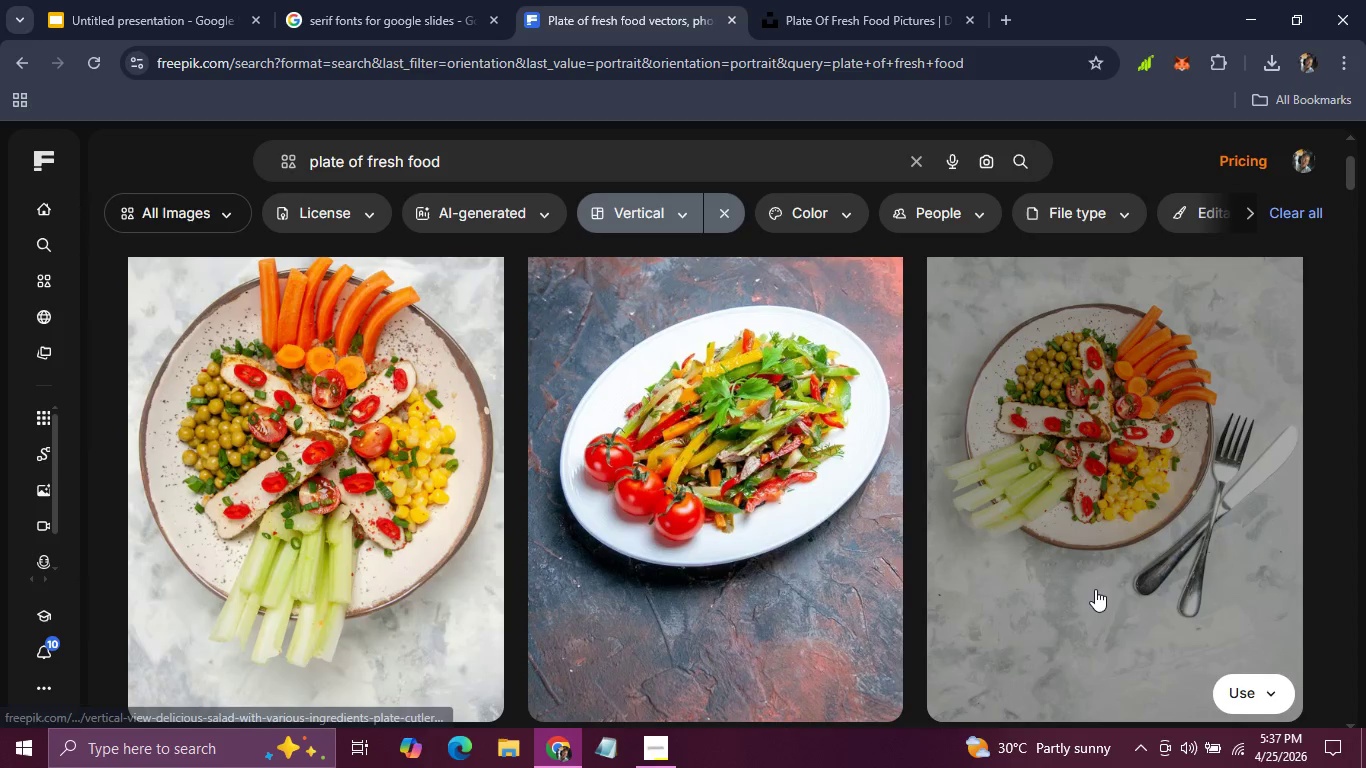 
scroll: coordinate [1095, 589], scroll_direction: down, amount: 15.0
 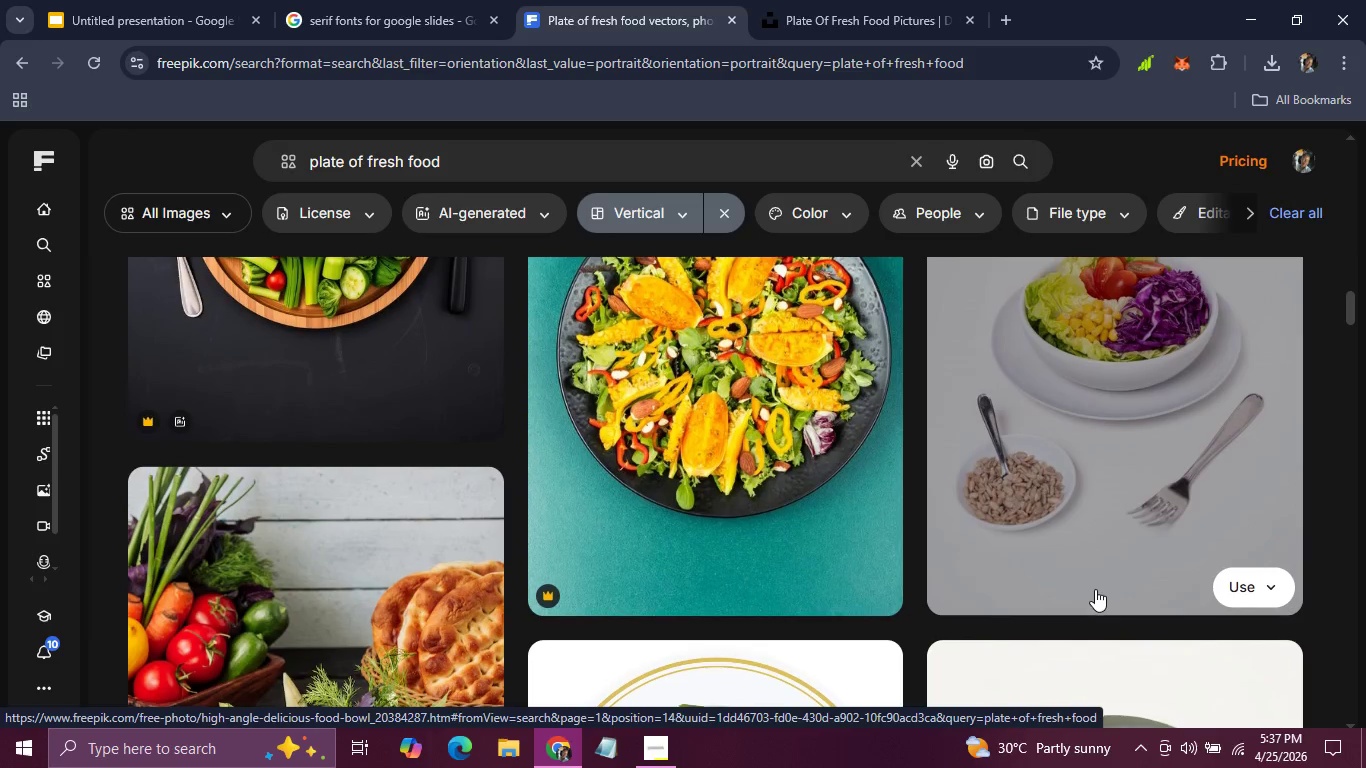 
scroll: coordinate [1095, 589], scroll_direction: up, amount: 2.0
 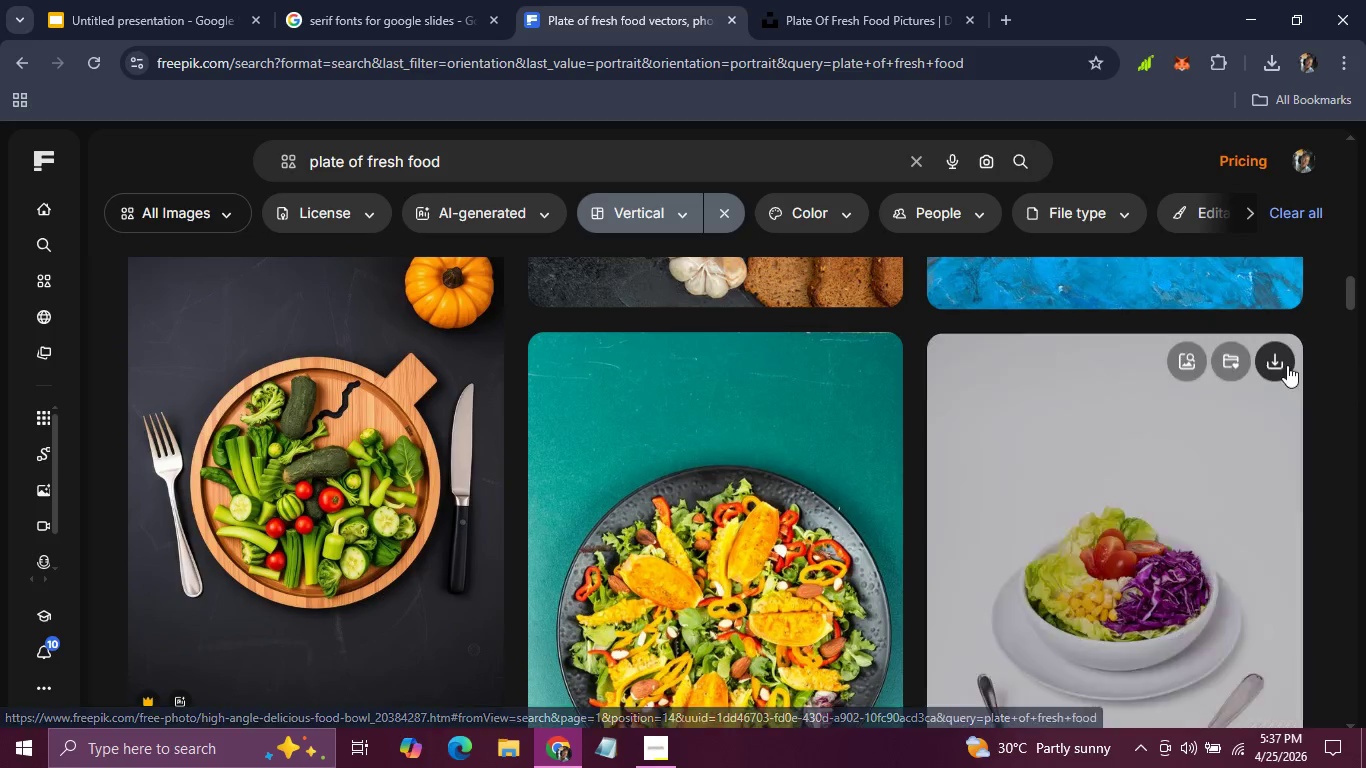 
scroll: coordinate [1249, 456], scroll_direction: down, amount: 1.0
 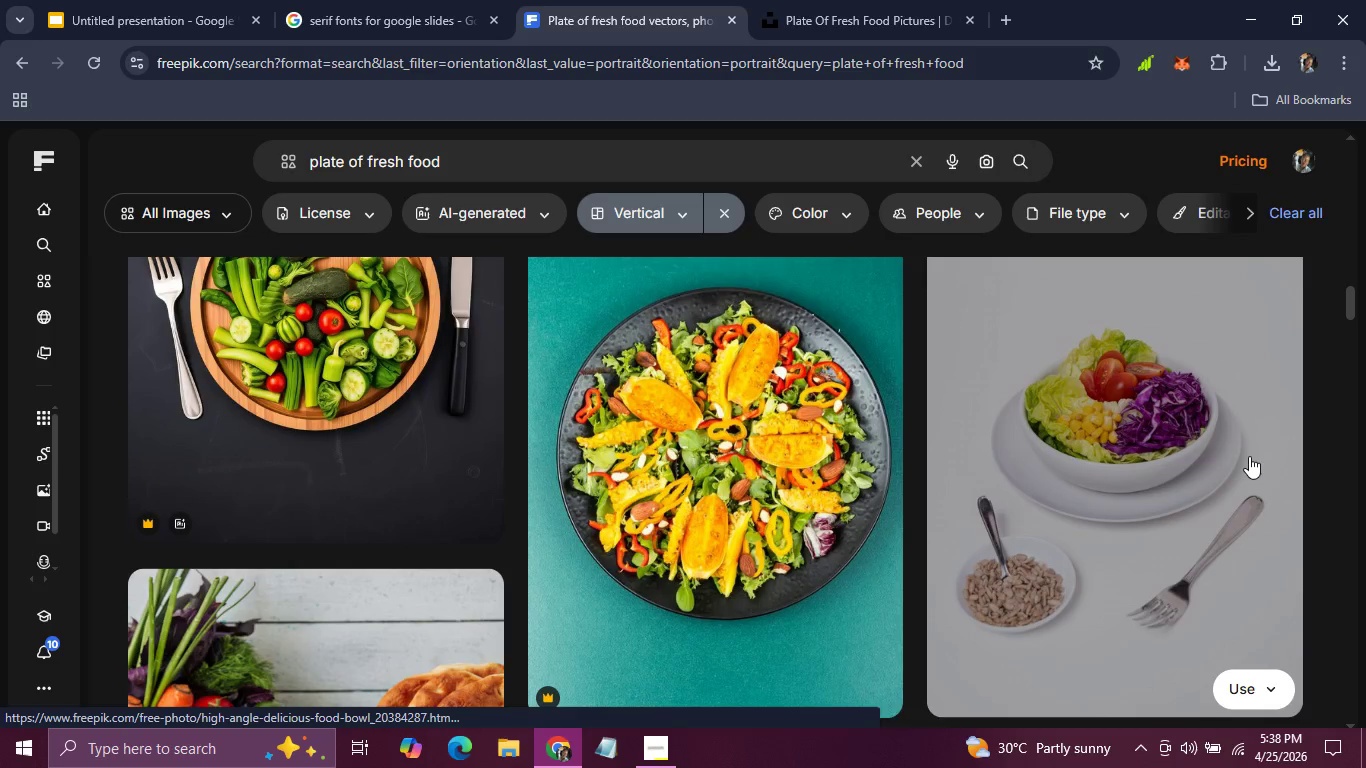 
scroll: coordinate [1249, 459], scroll_direction: up, amount: 25.0
 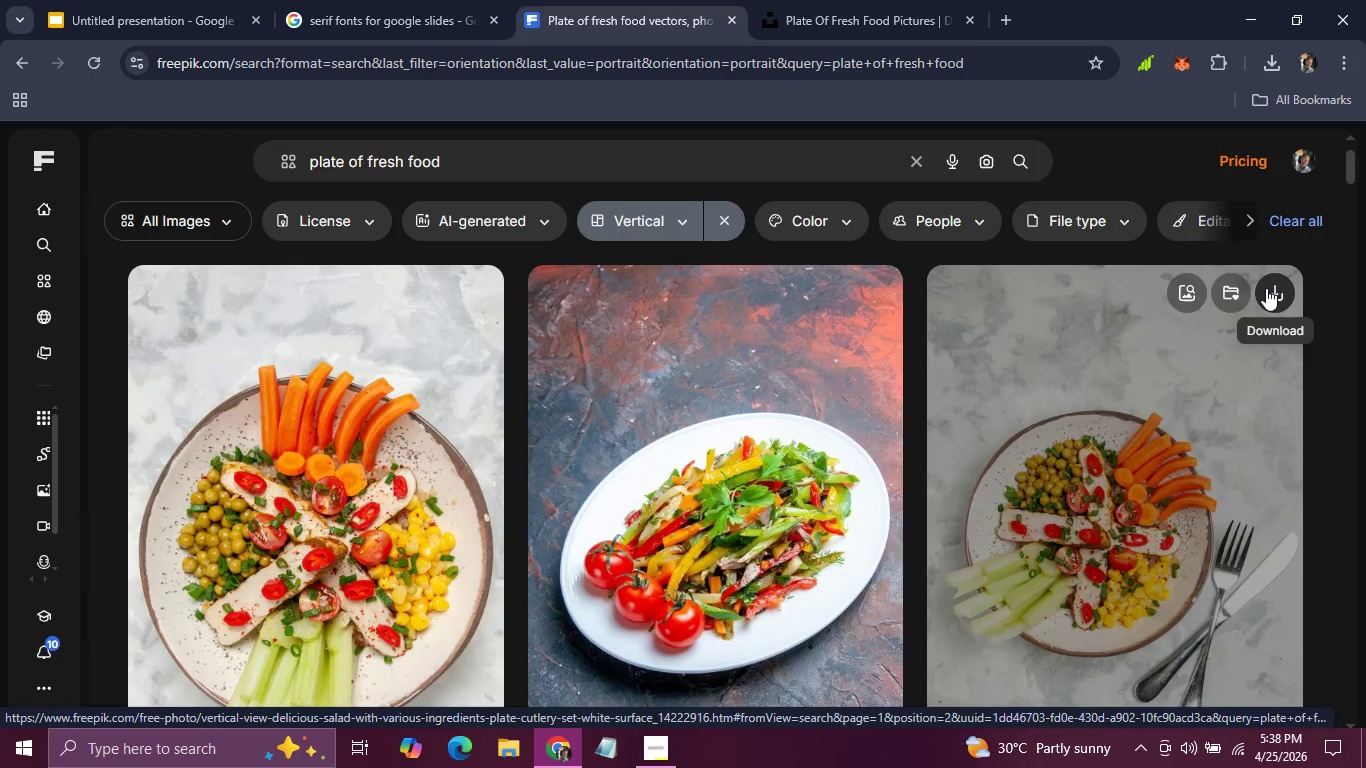 
left_click([1266, 288])
 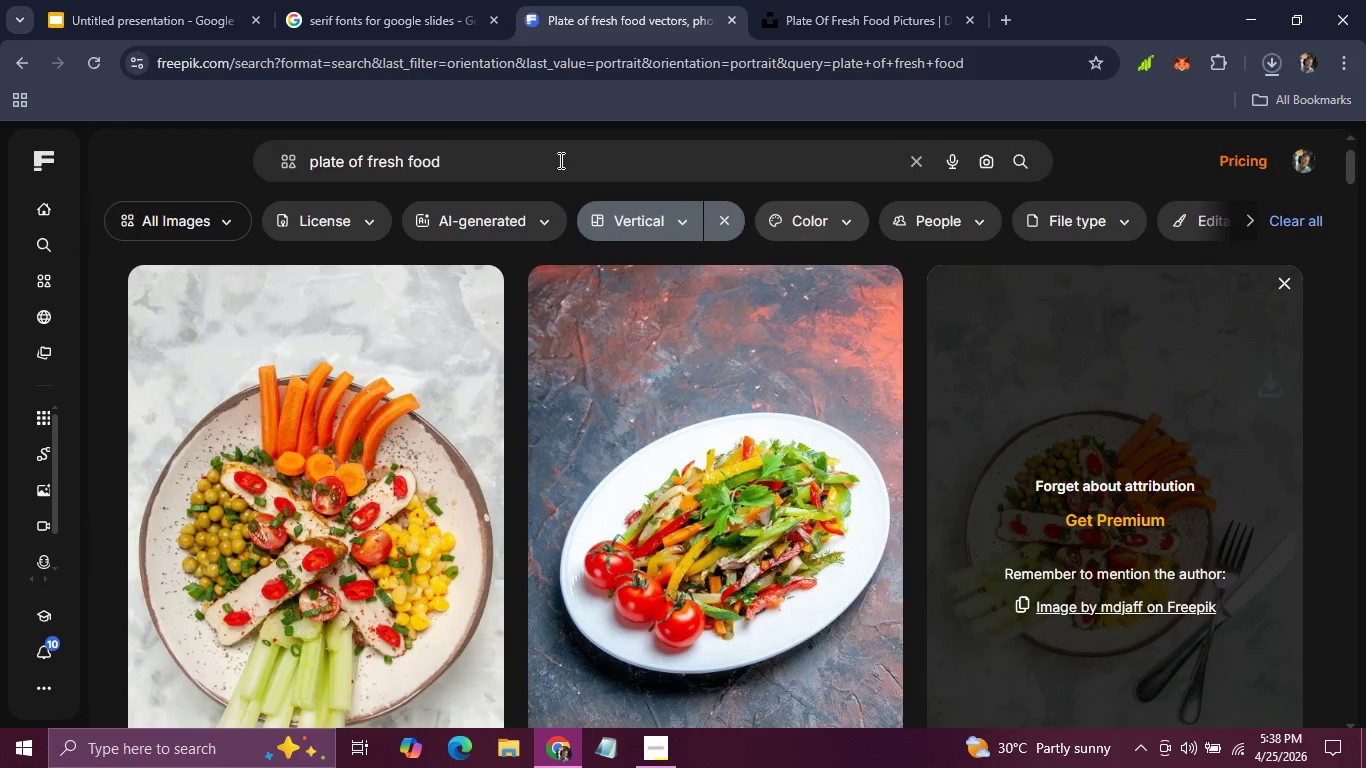 
left_click([172, 0])
 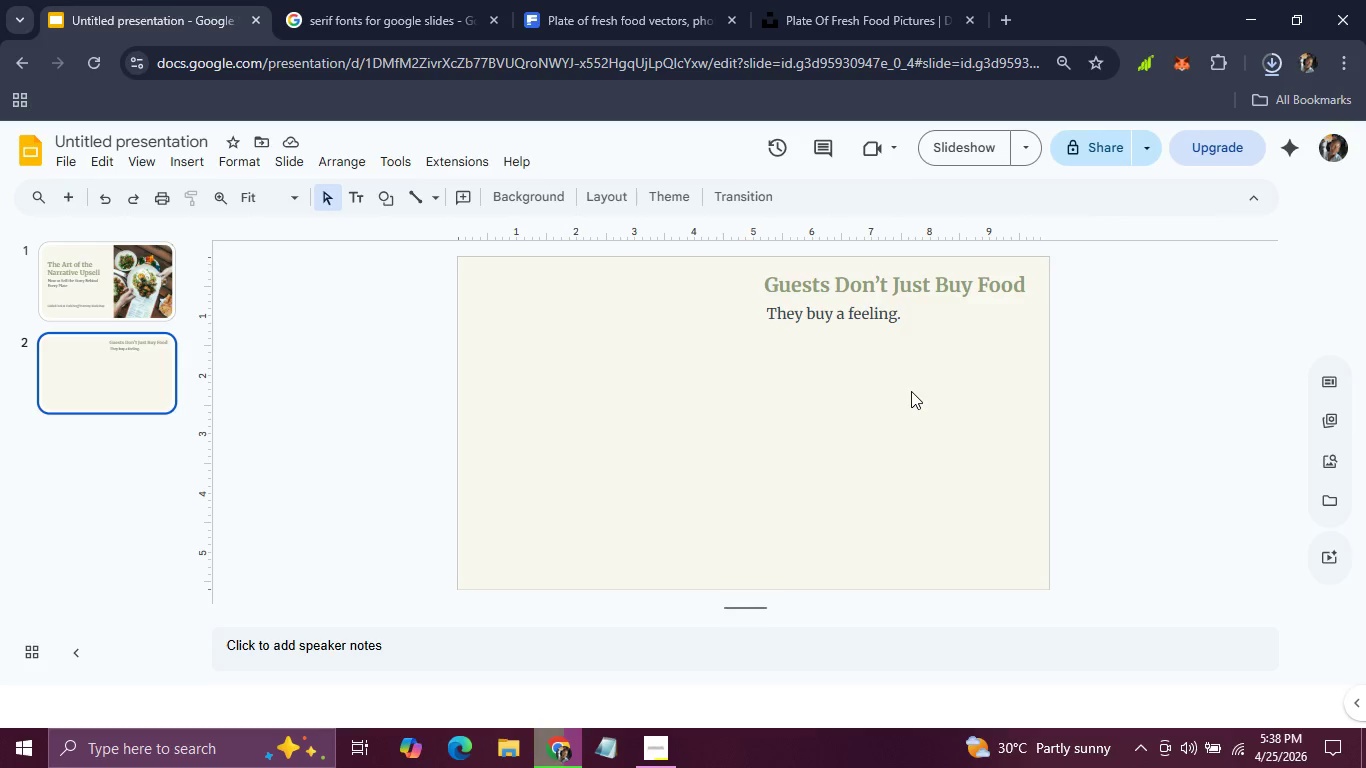 
wait(6.92)
 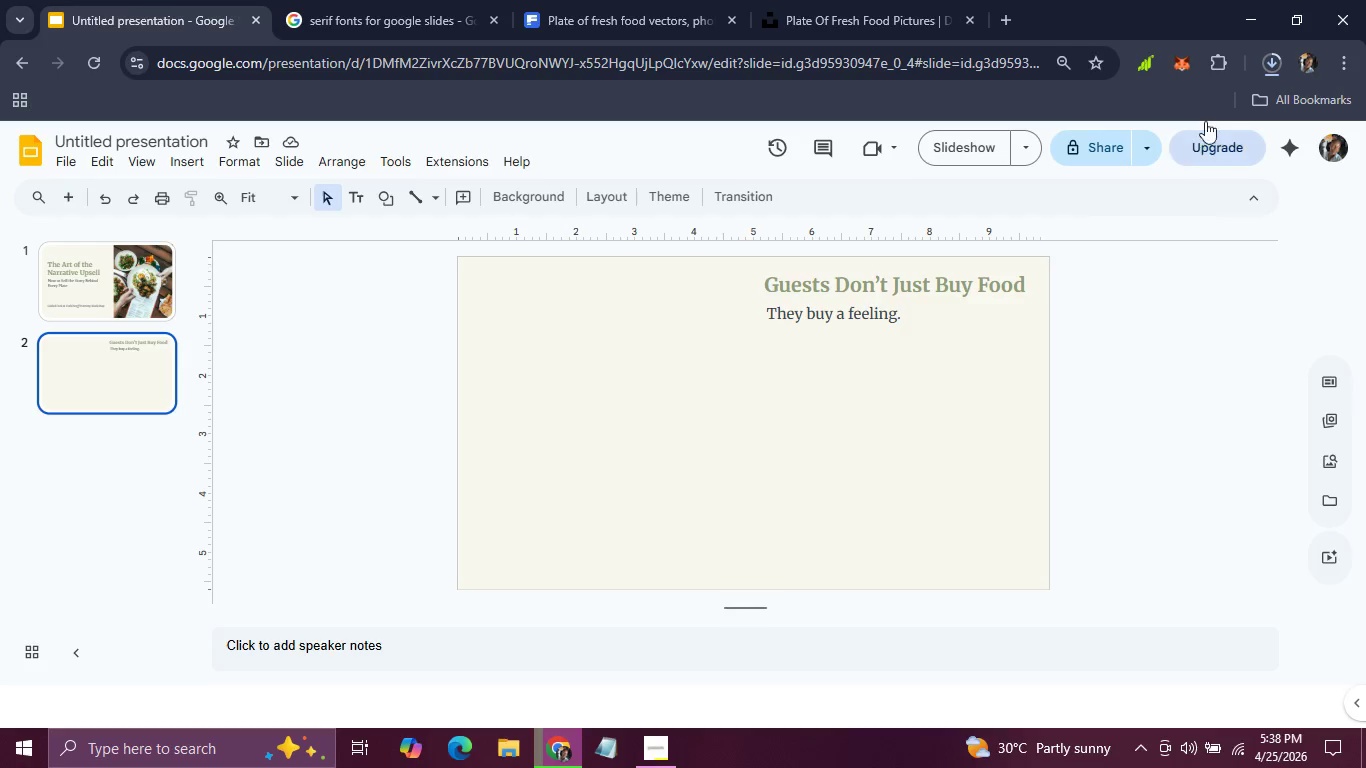 
left_click([886, 281])
 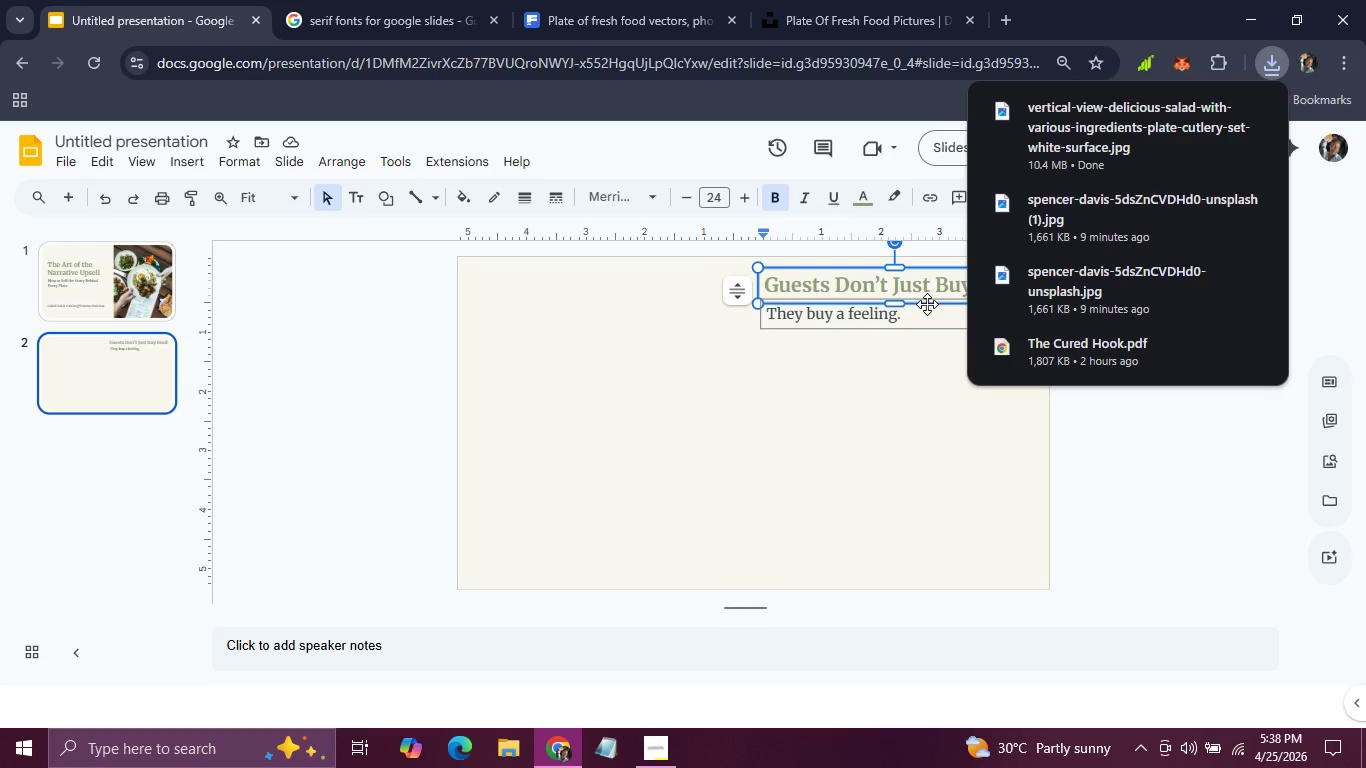 
wait(5.14)
 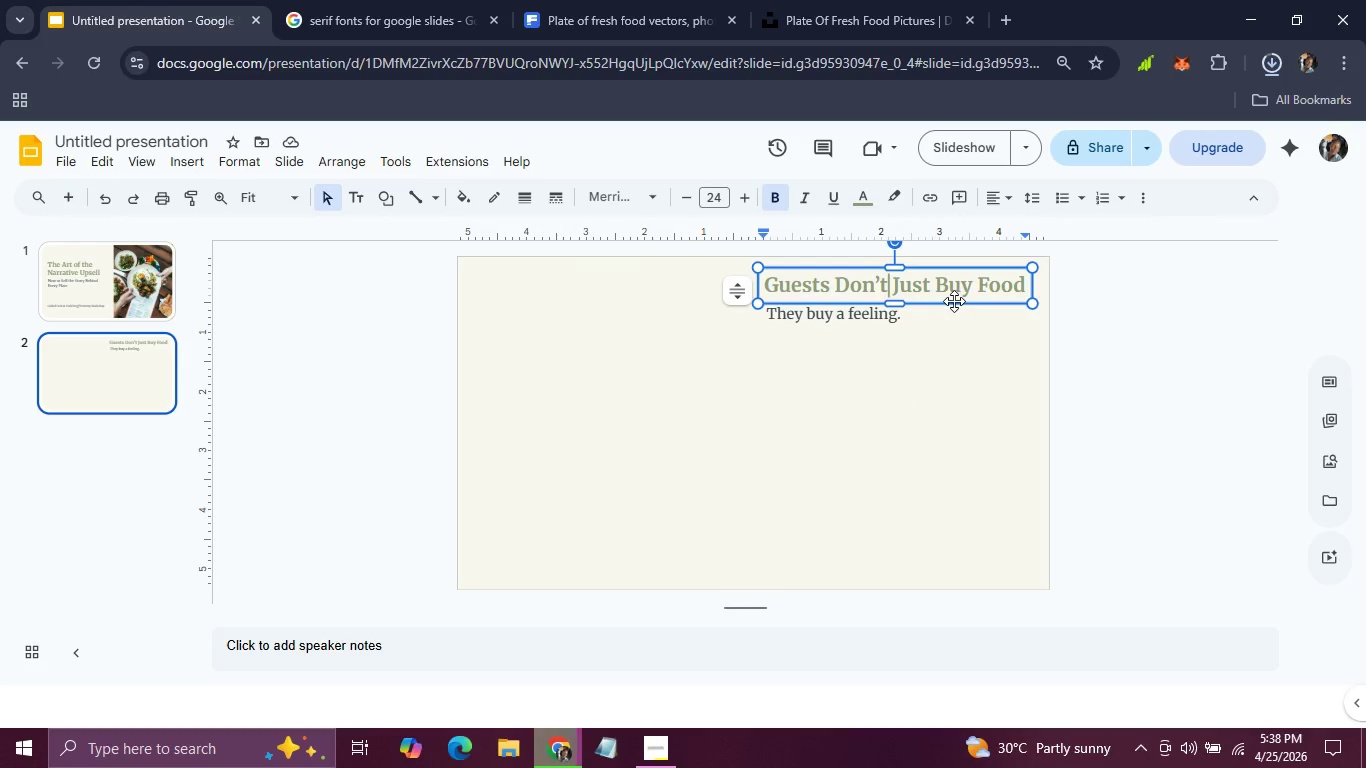 
left_click_drag(start_coordinate=[1101, 151], to_coordinate=[661, 452])
 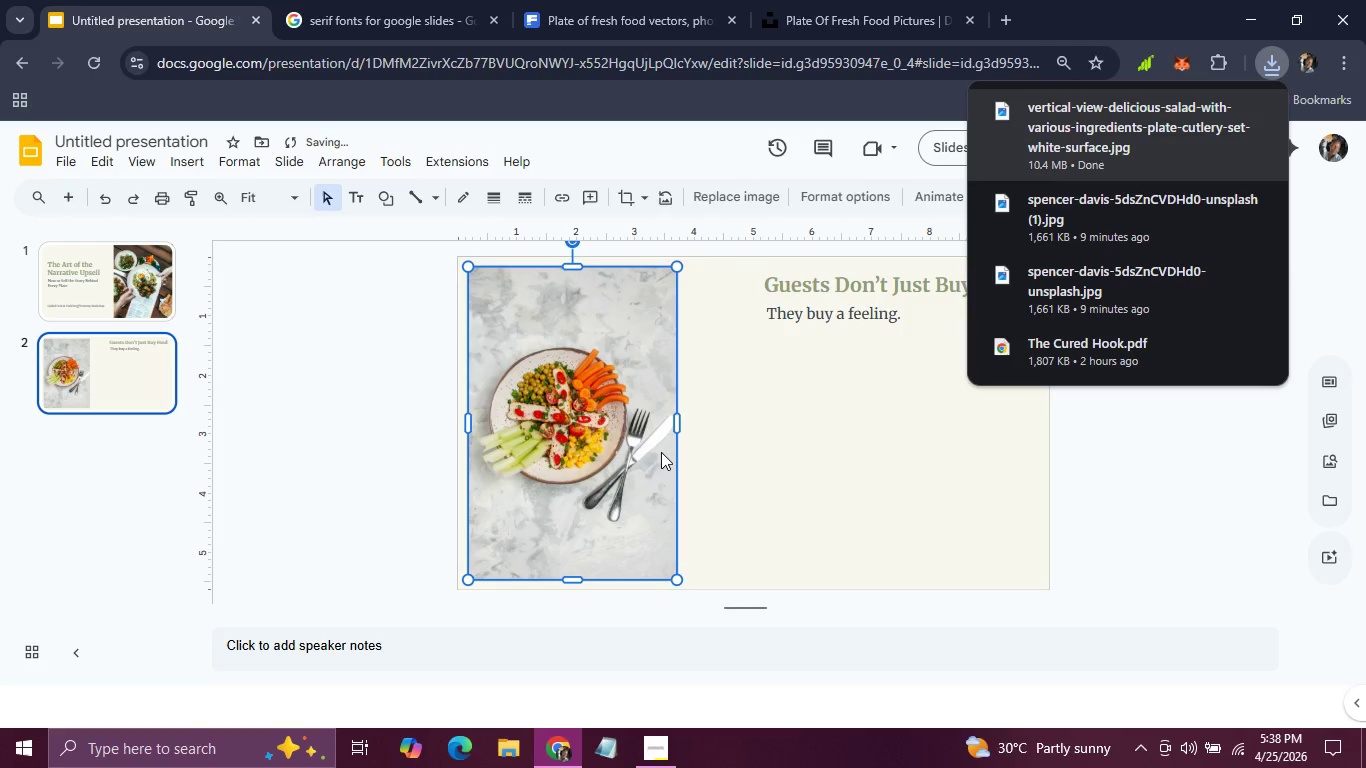 
left_click([840, 425])
 